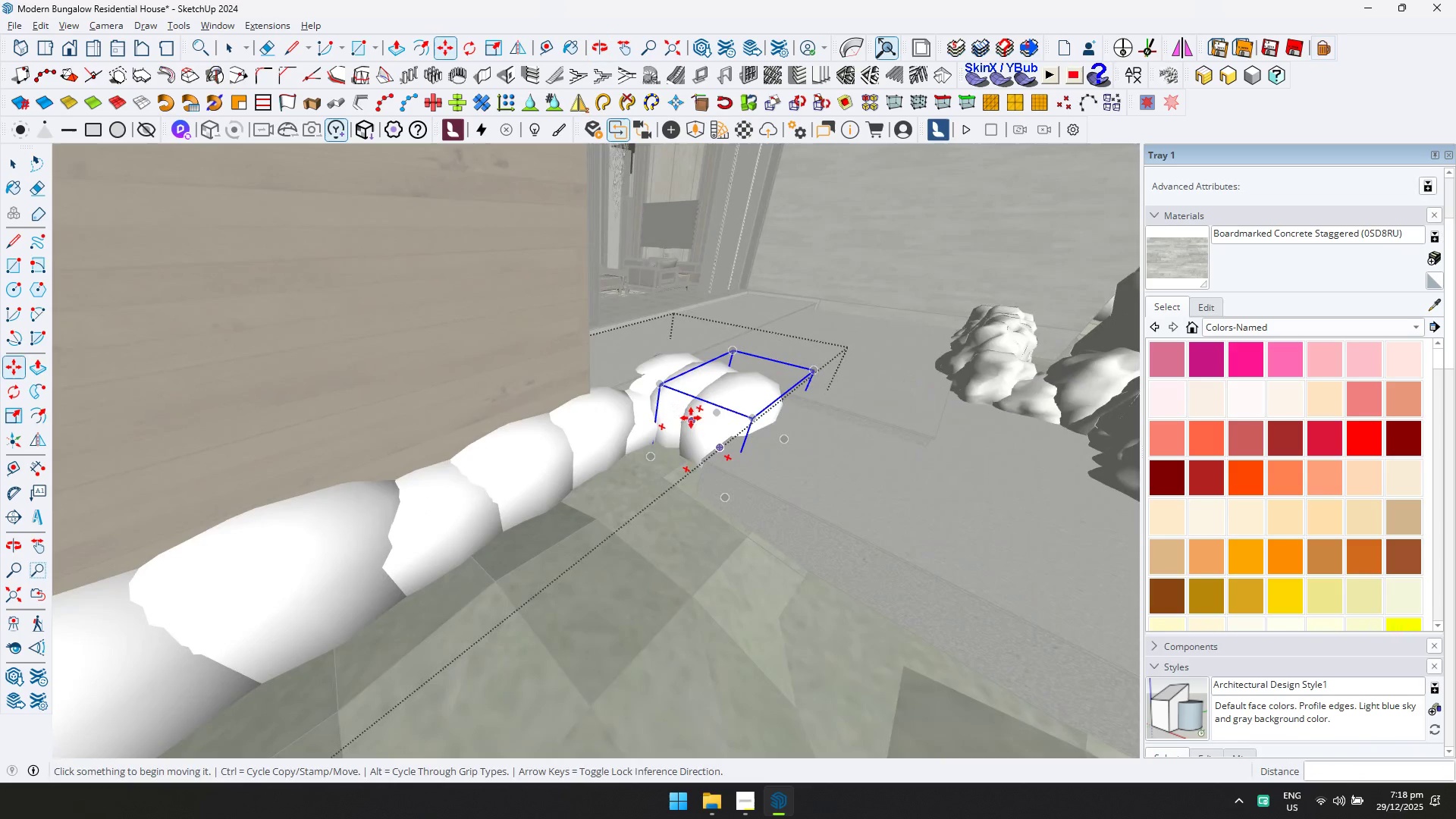 
key(Slash)
 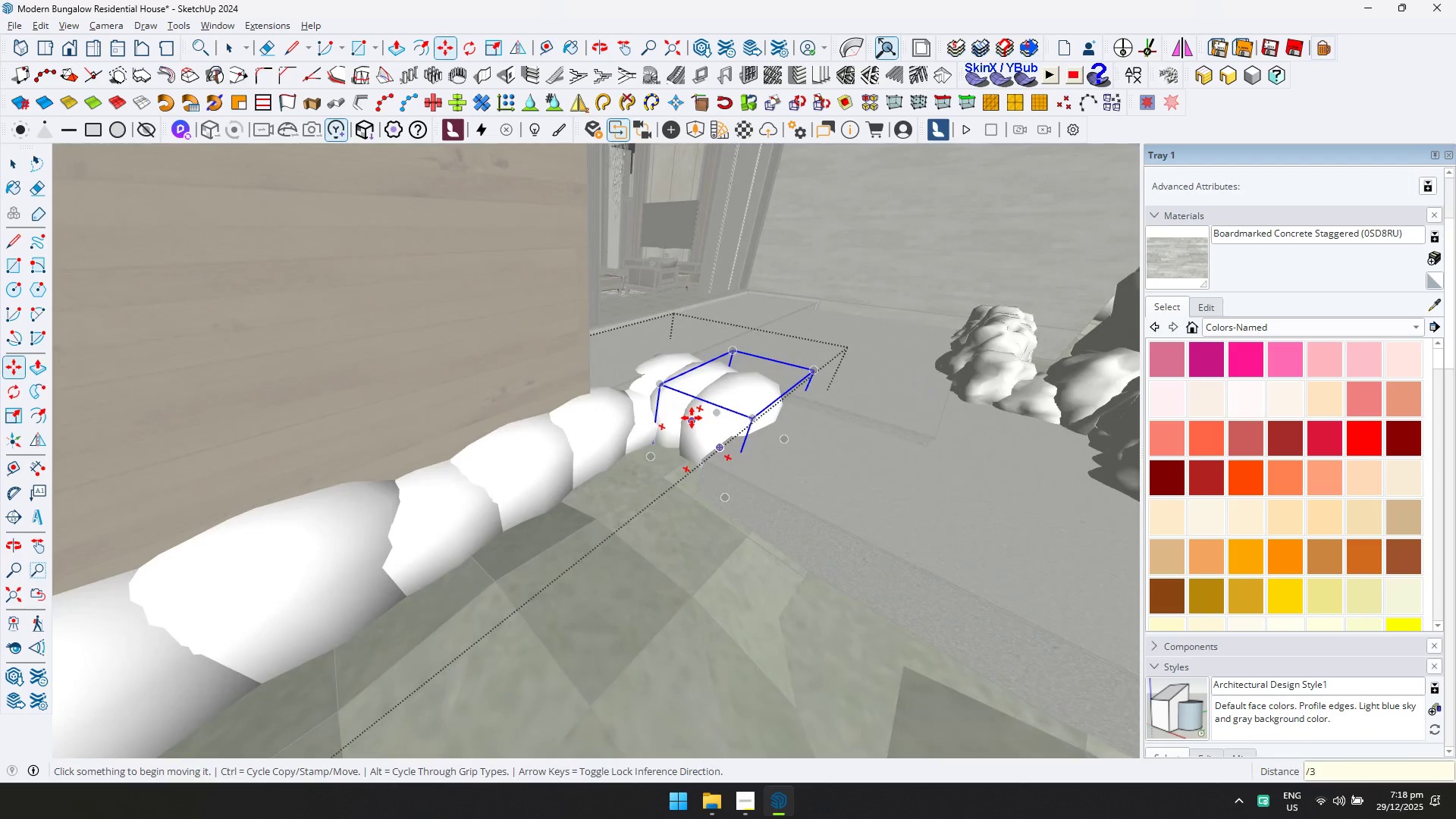 
key(3)
 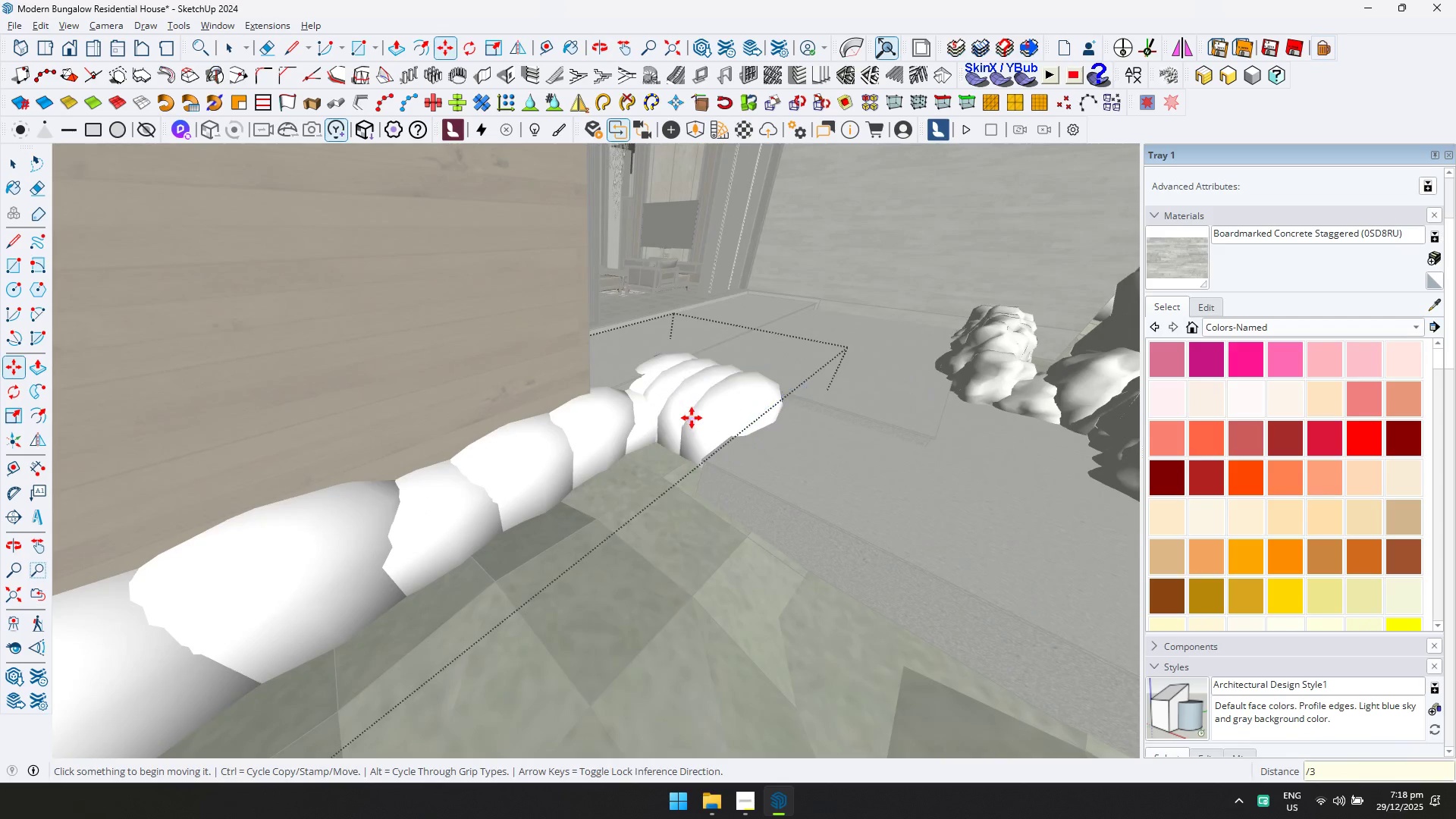 
key(Enter)
 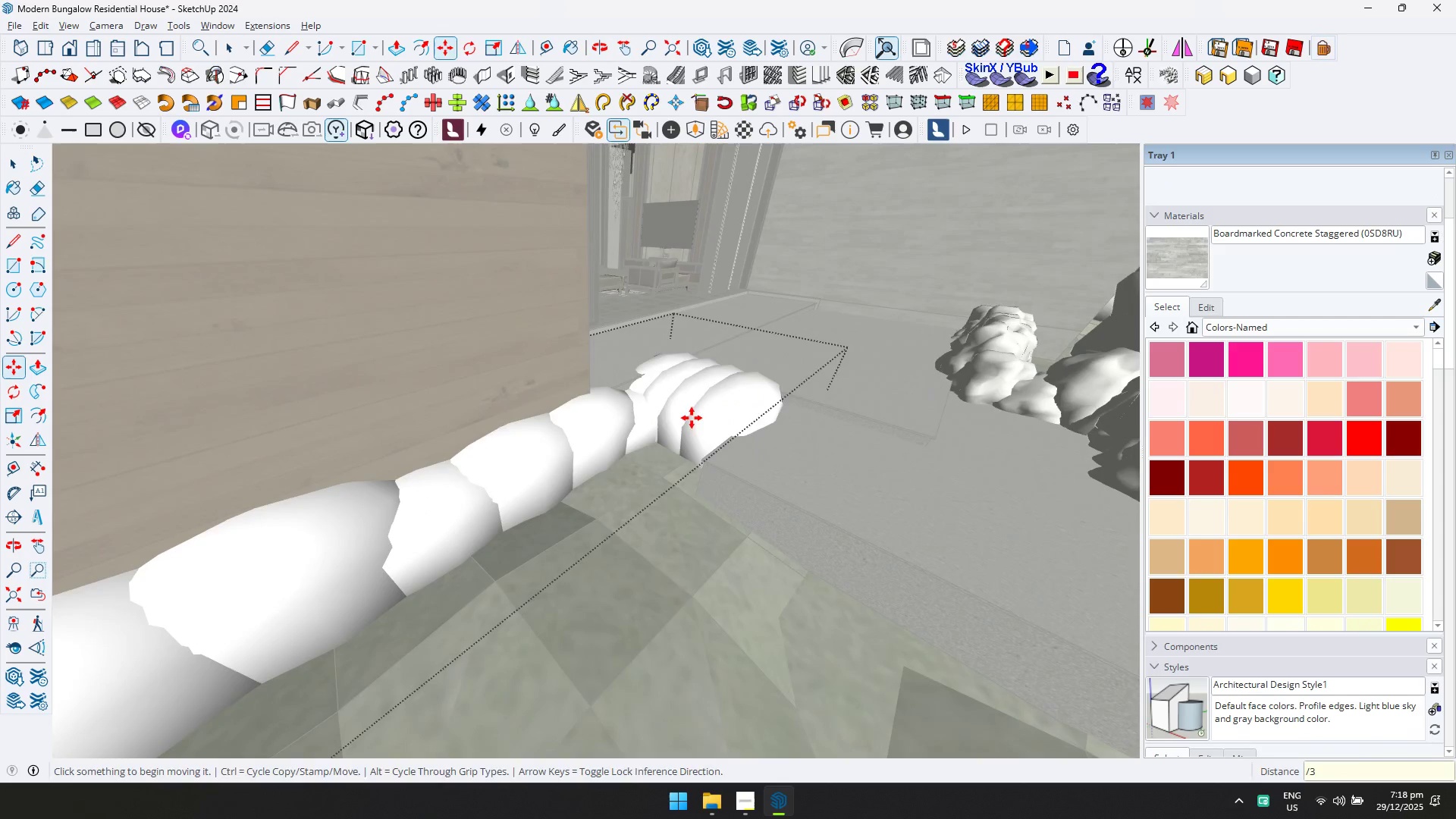 
key(Space)
 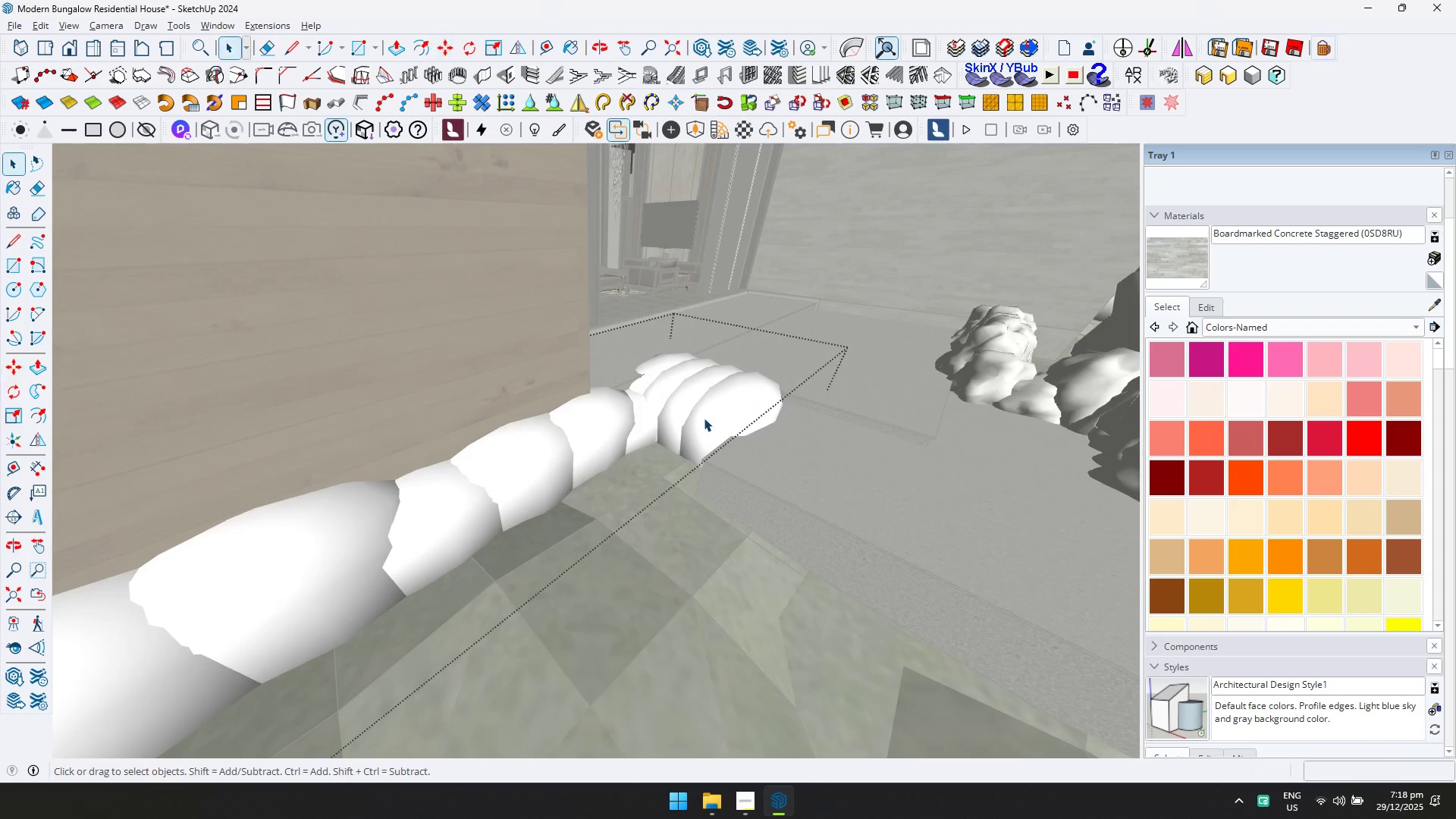 
left_click([704, 418])
 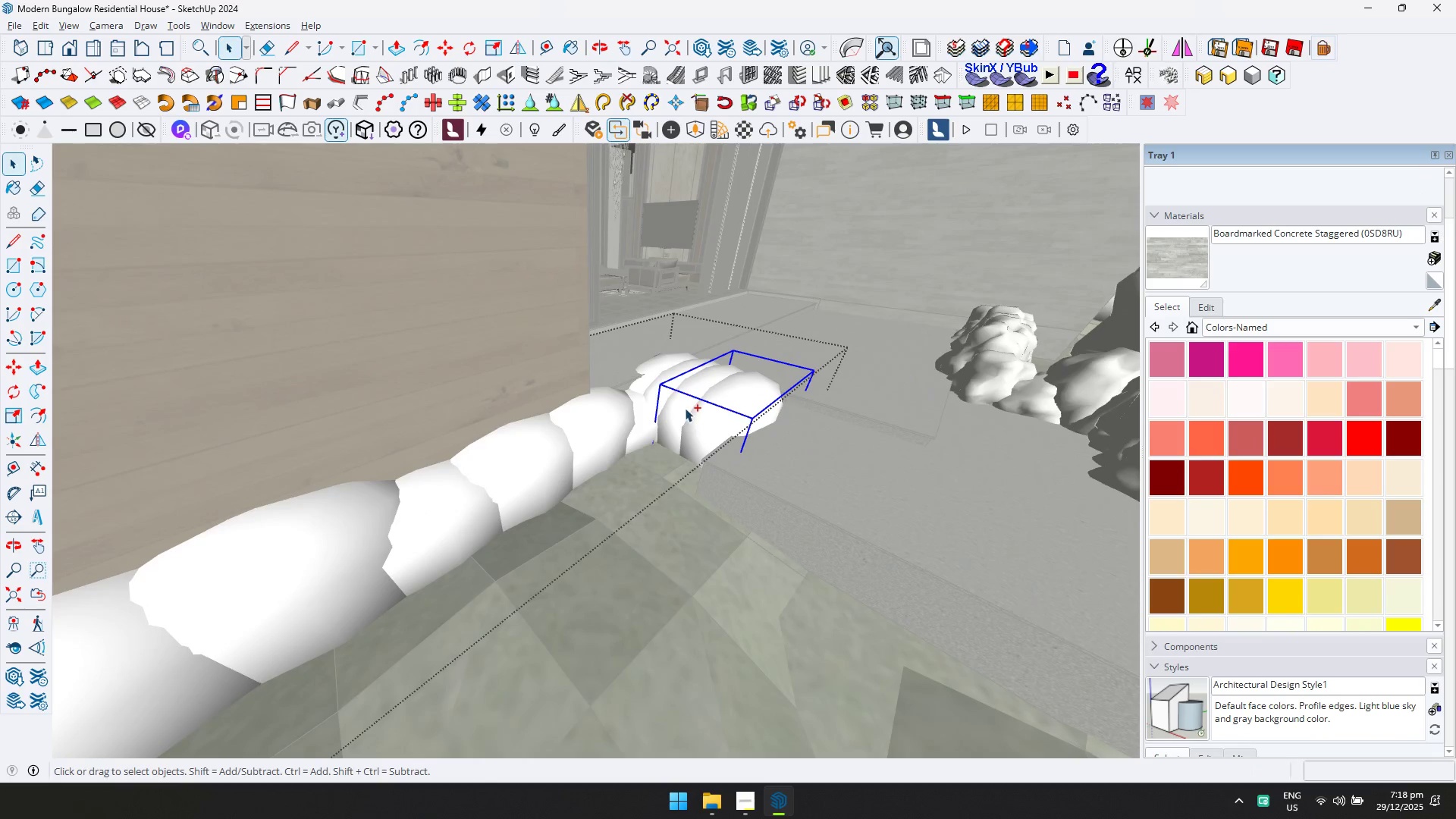 
double_click([685, 408])
 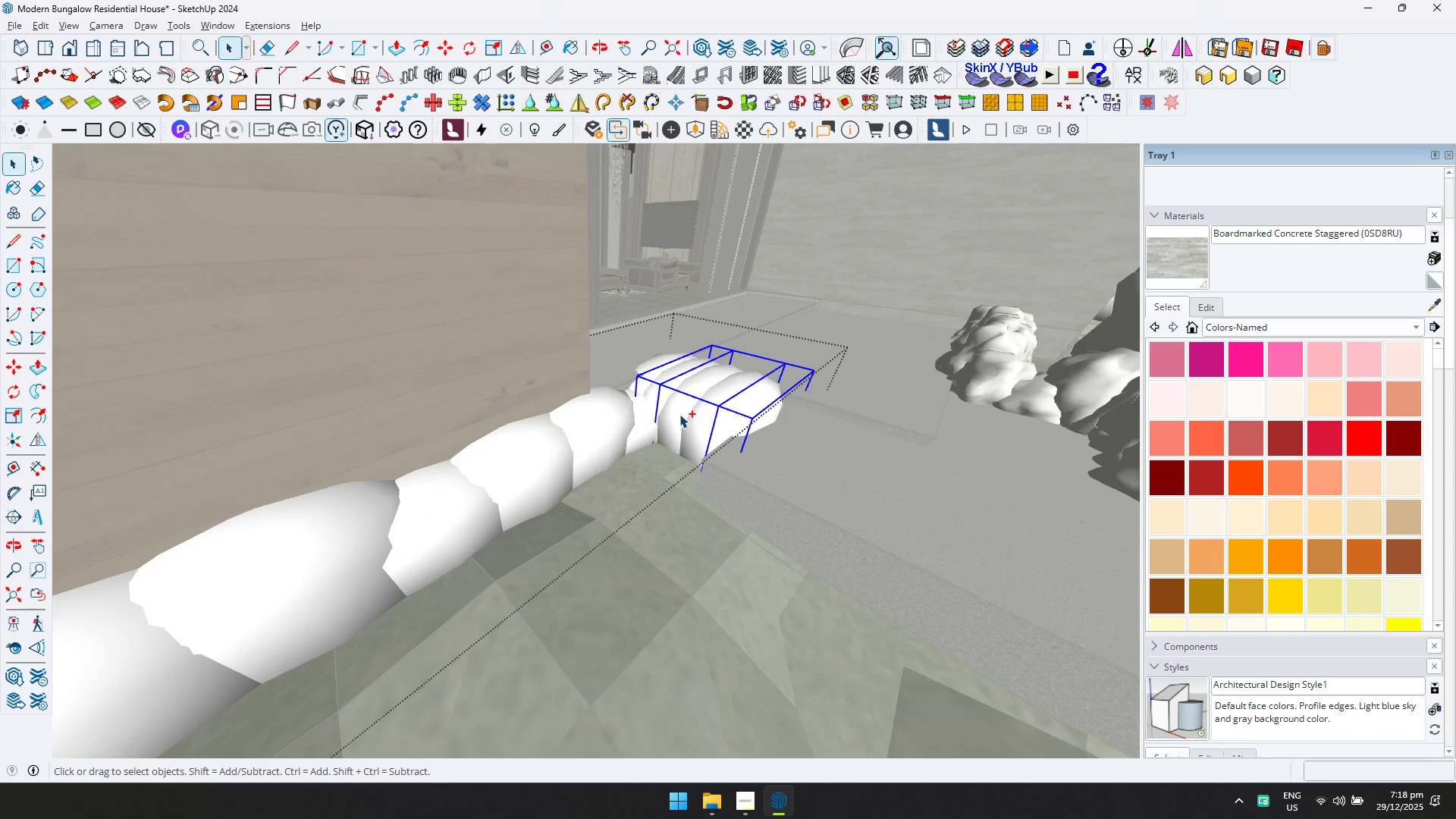 
key(Control+S)
 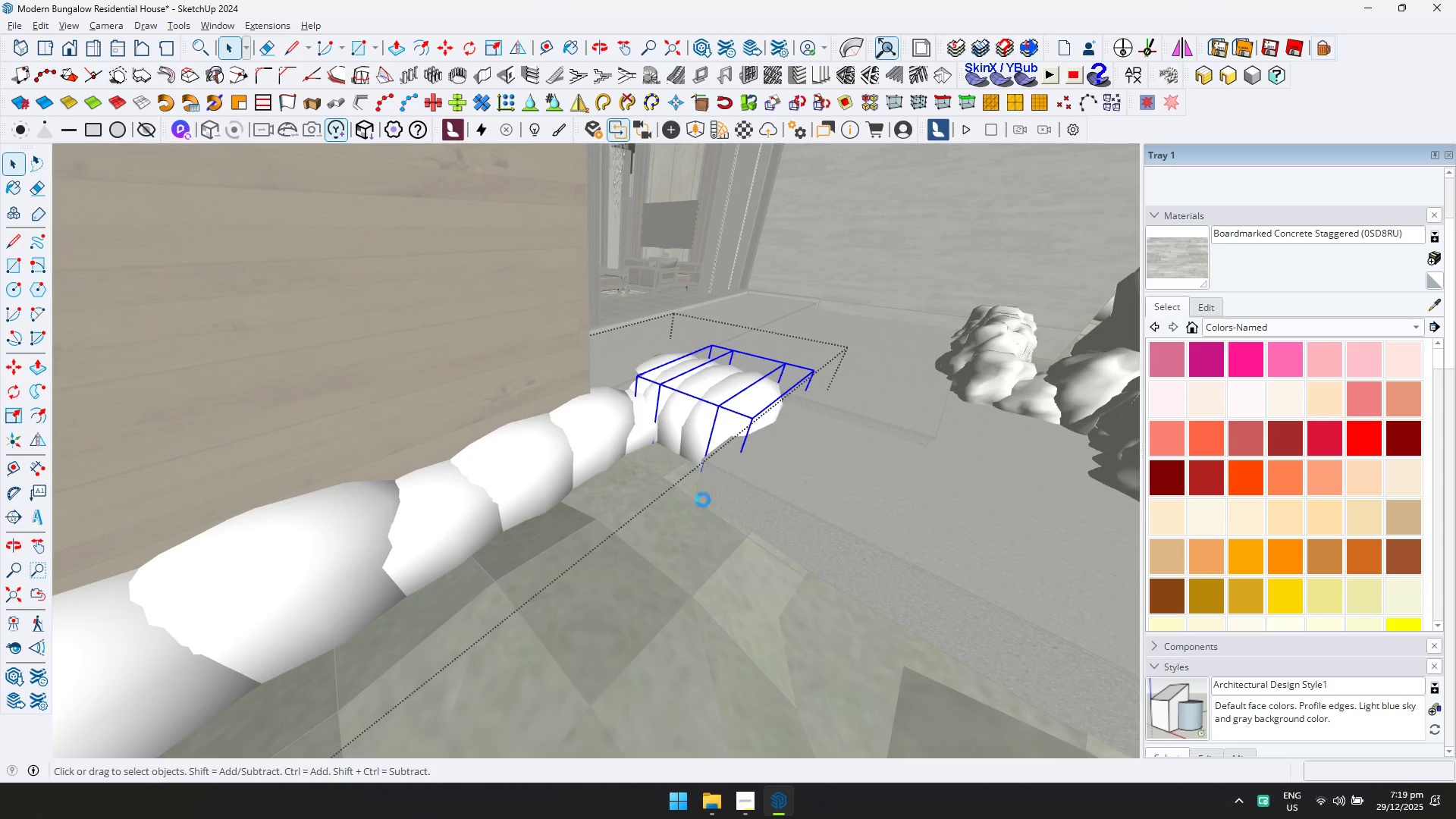 
wait(10.39)
 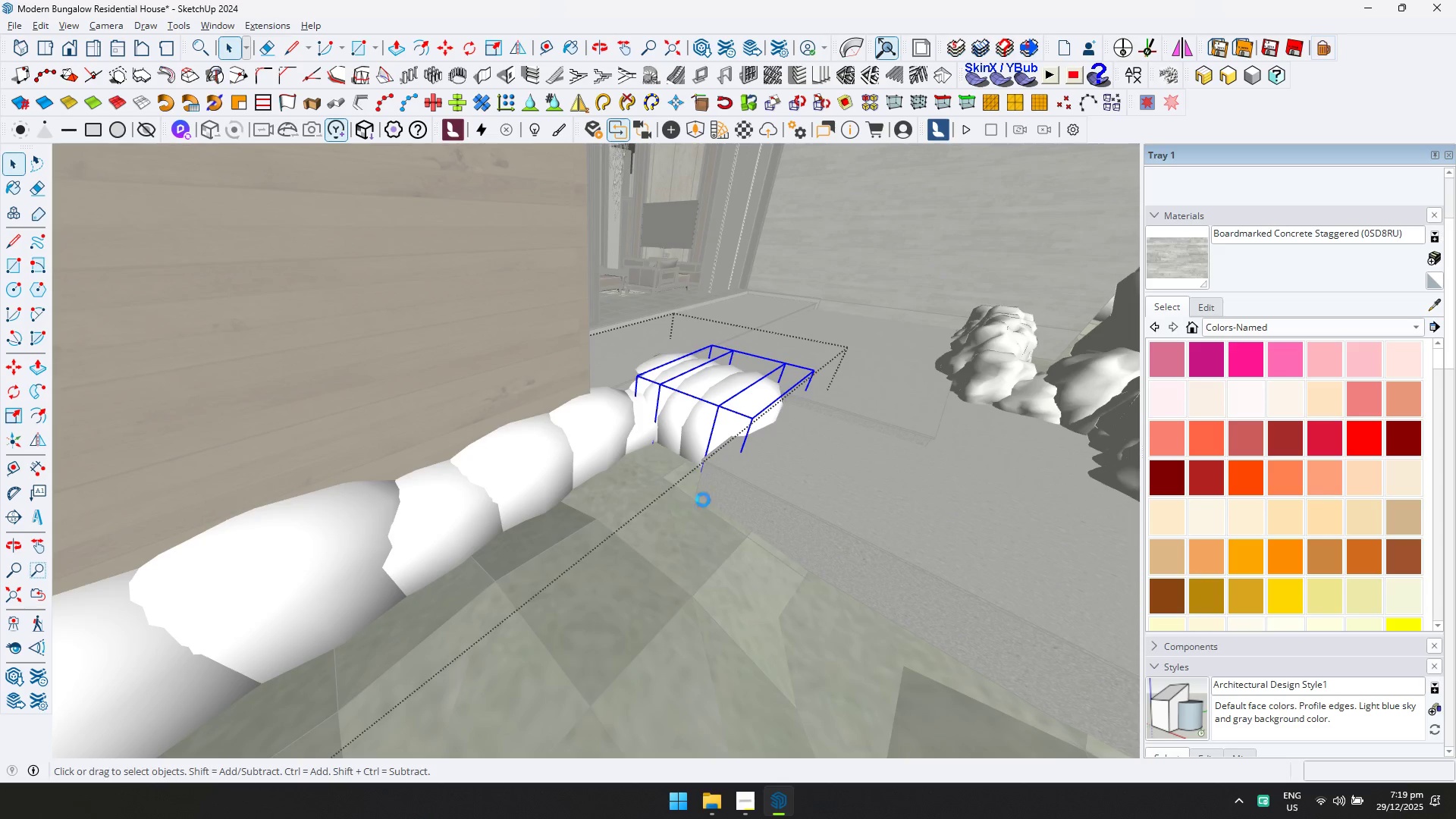 
key(S)
 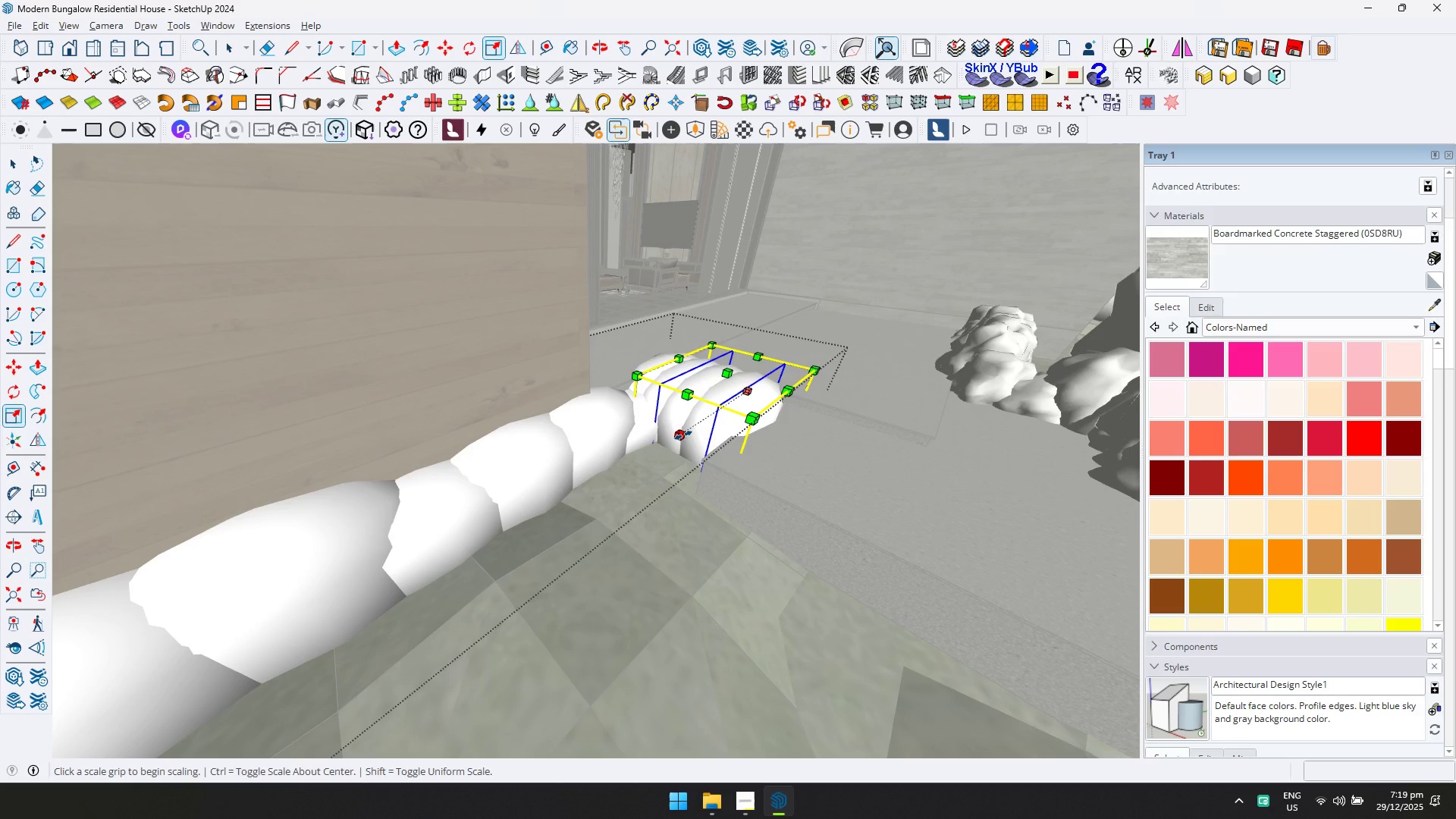 
left_click([684, 435])
 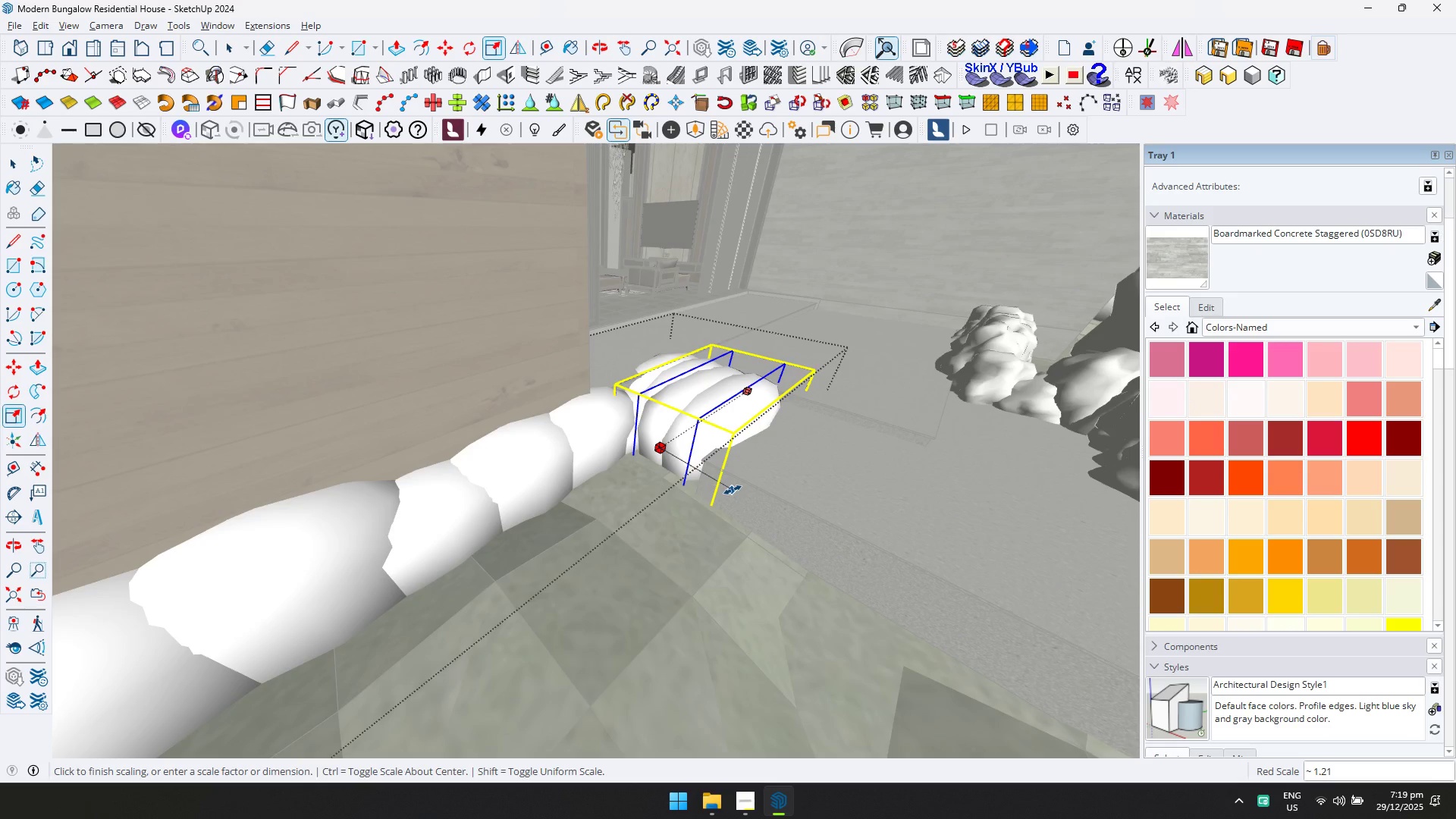 
left_click([733, 490])
 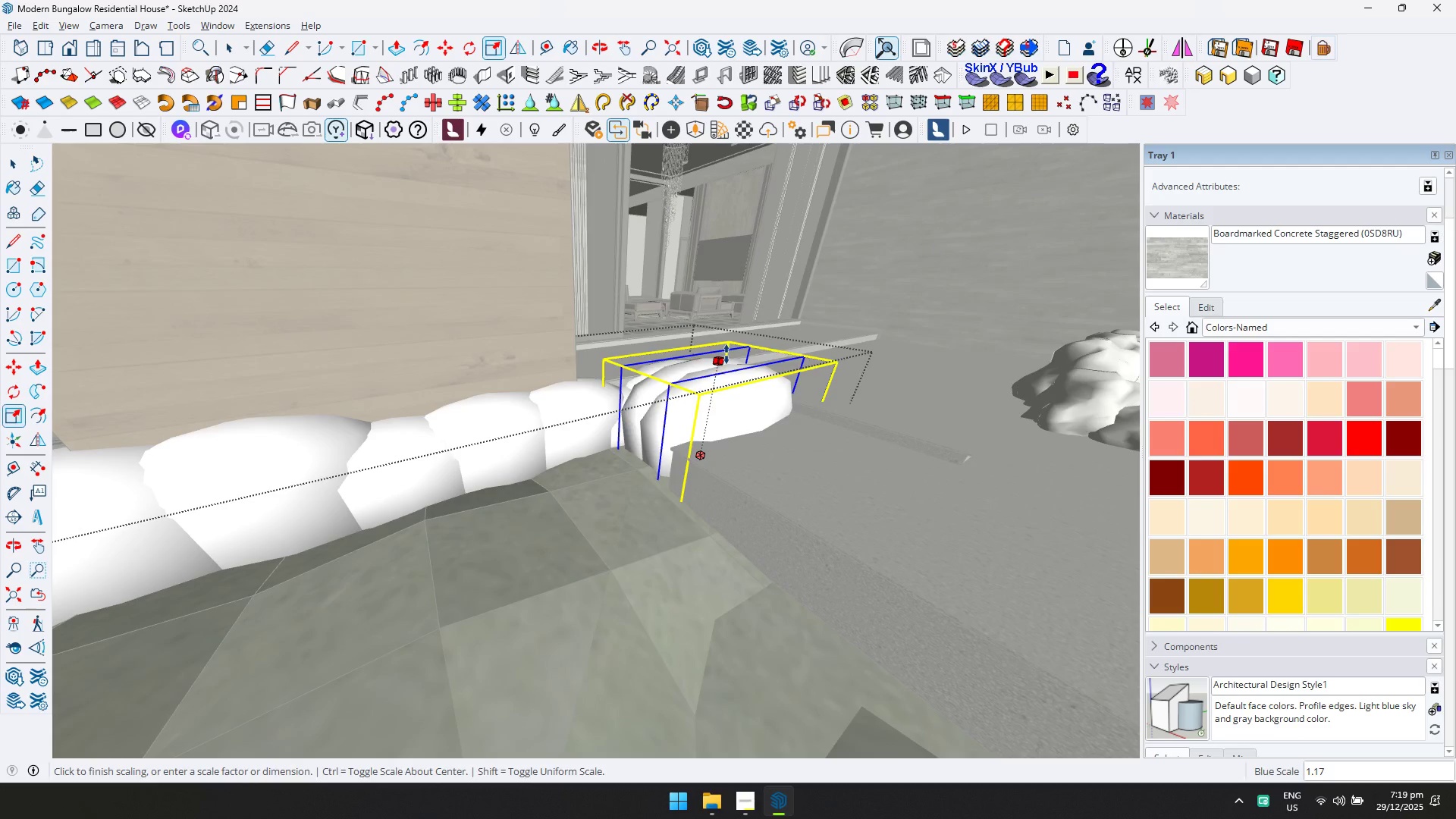 
double_click([732, 342])
 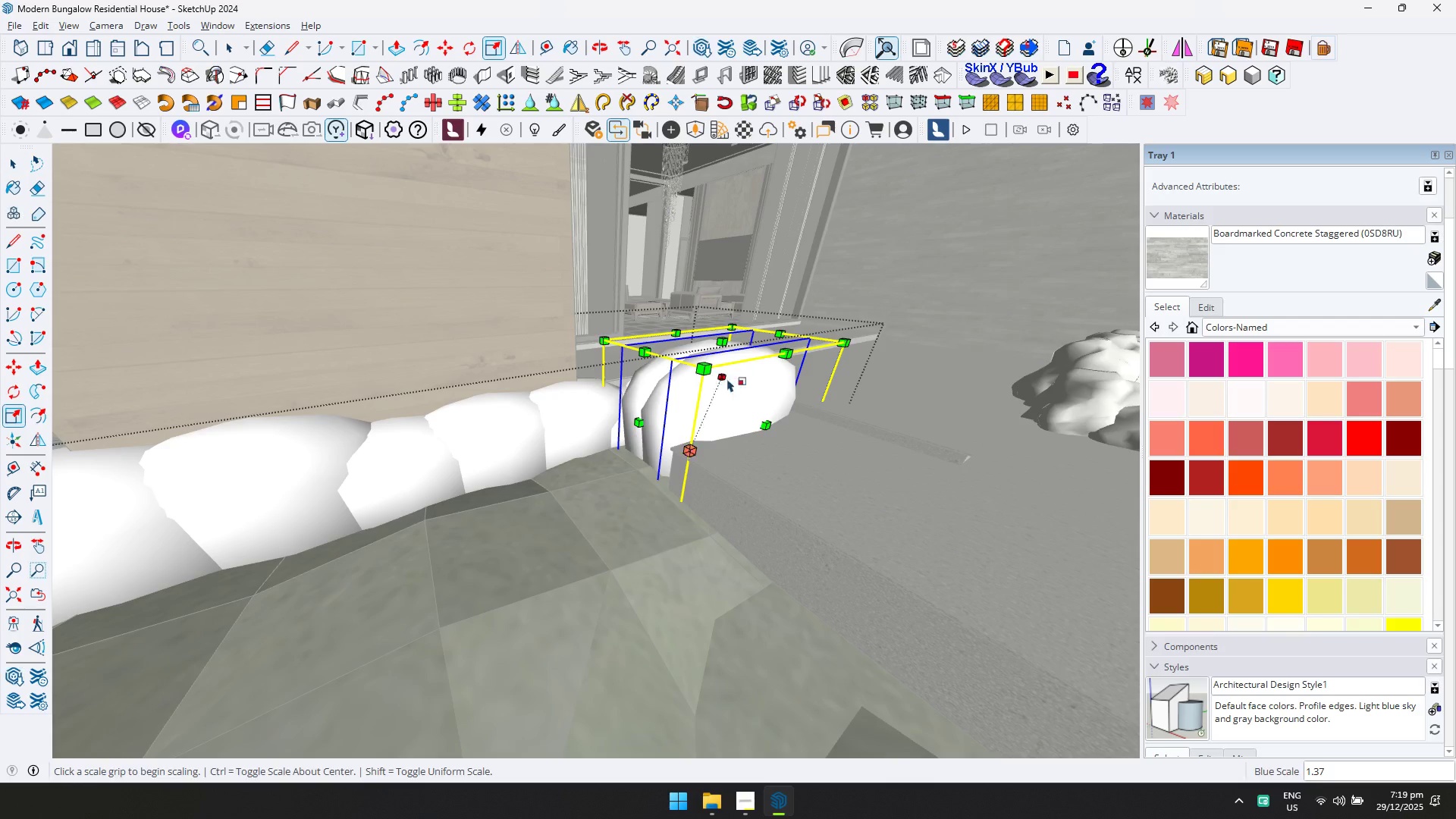 
key(Space)
 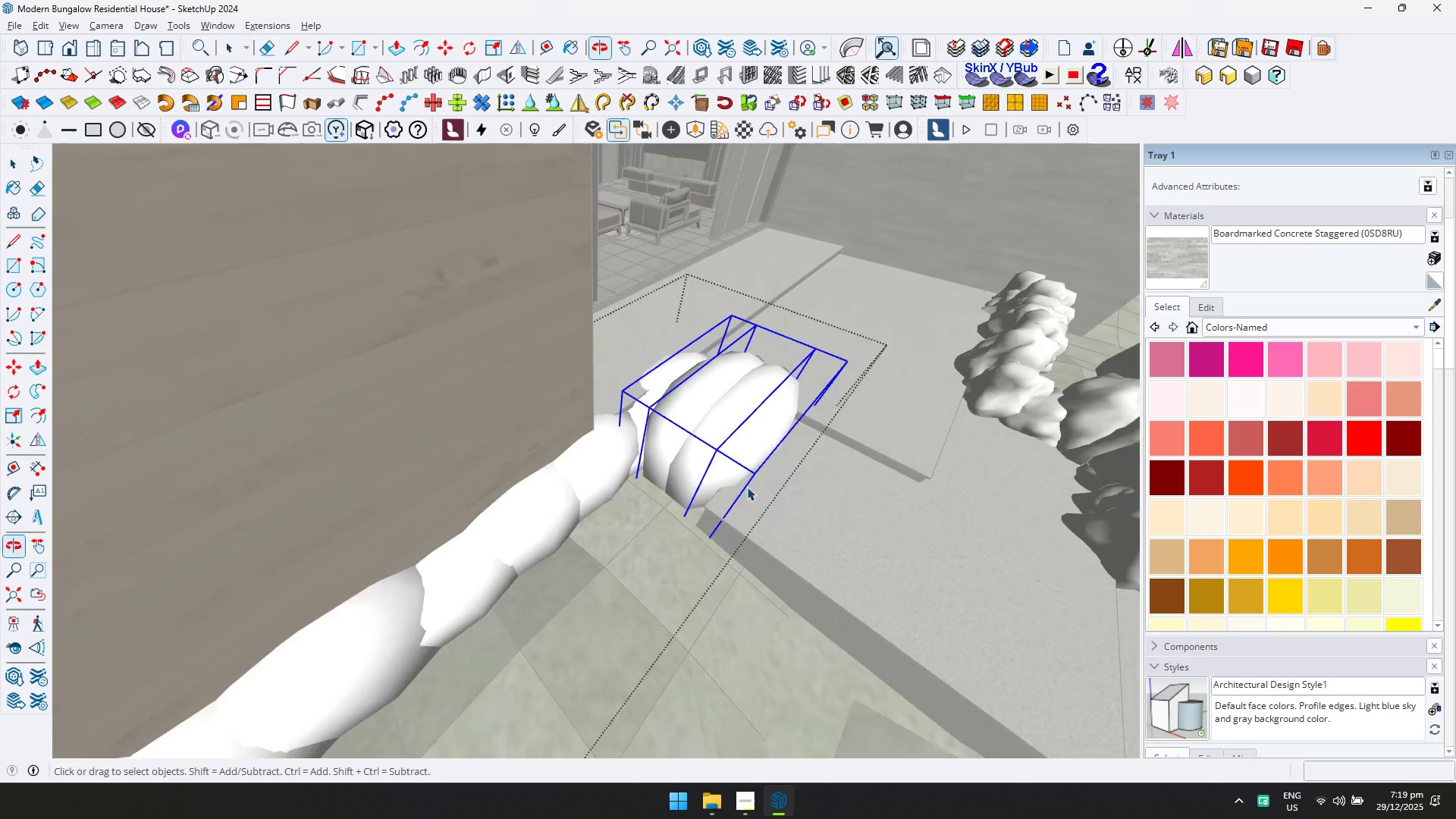 
left_click([663, 375])
 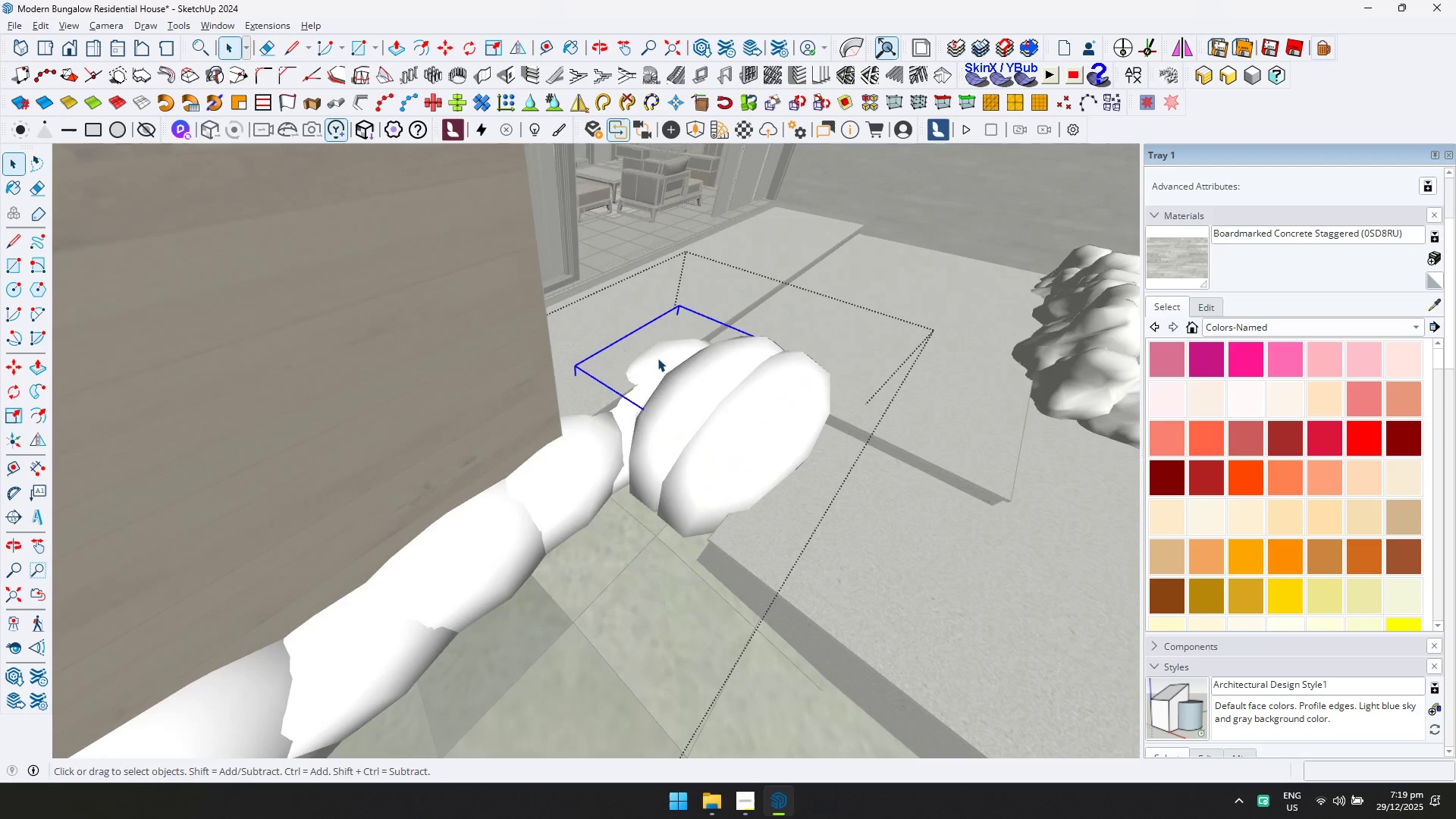 
scroll: coordinate [691, 409], scroll_direction: up, amount: 3.0
 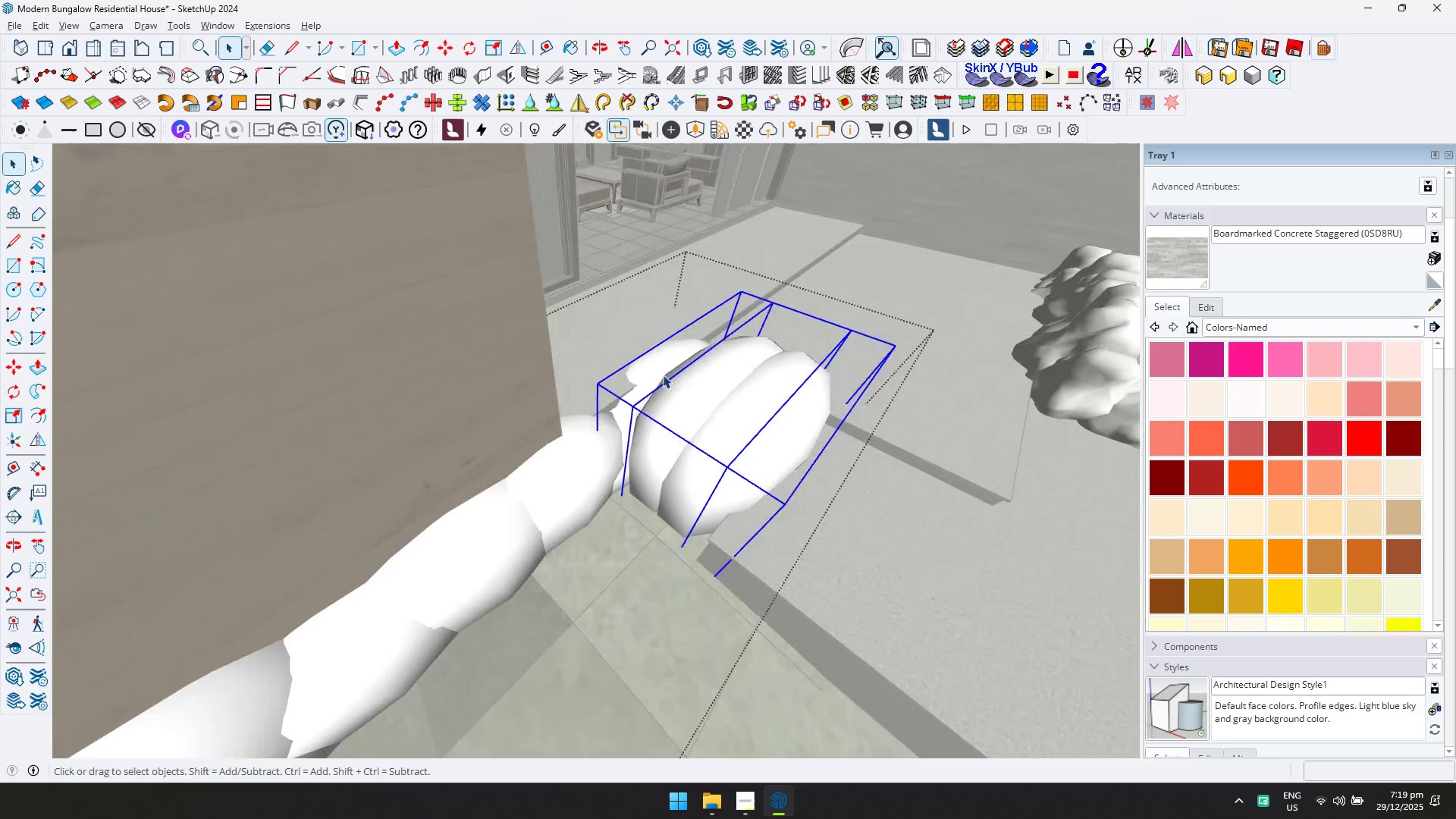 
key(S)
 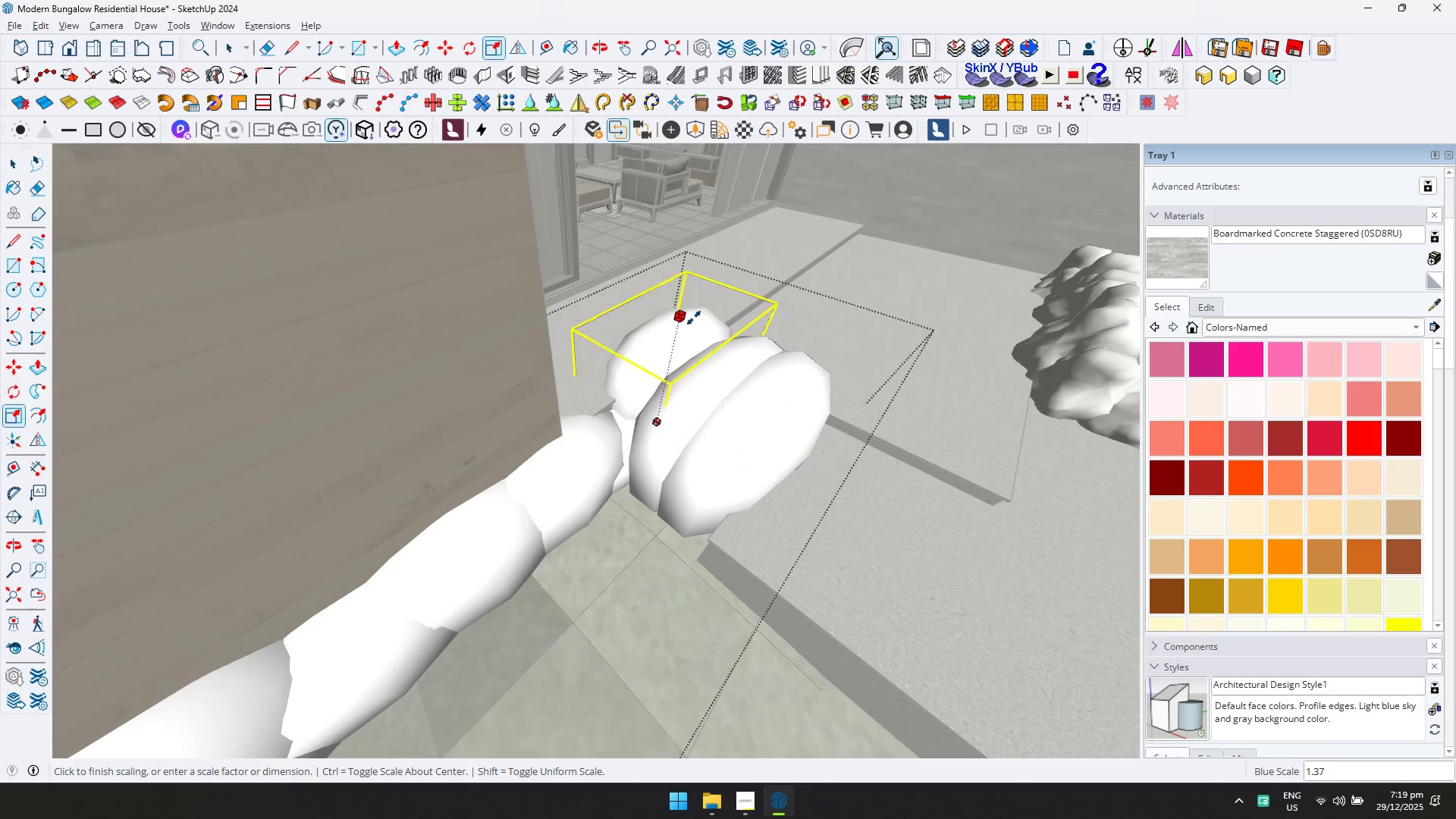 
left_click([708, 279])
 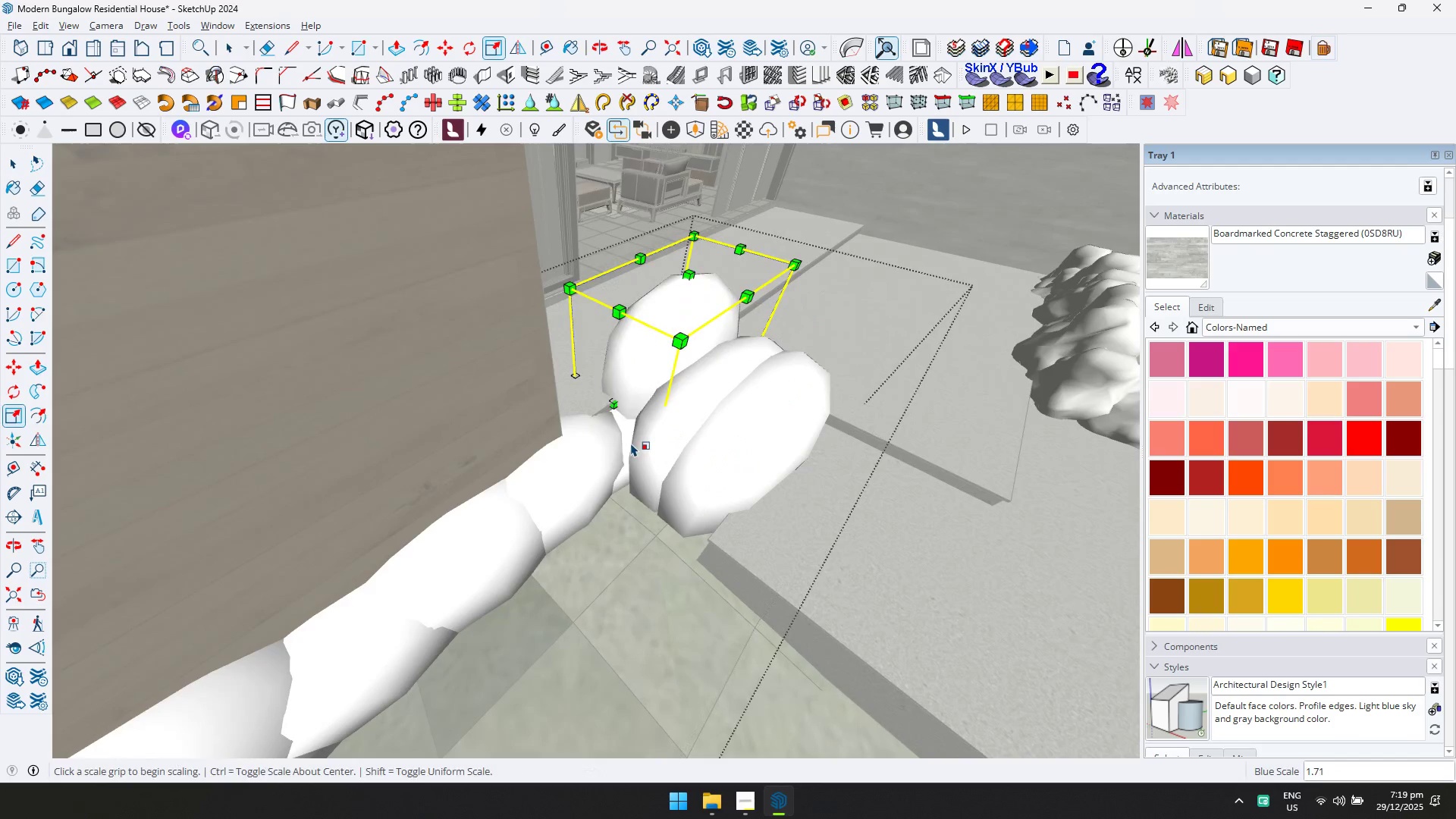 
key(Space)
 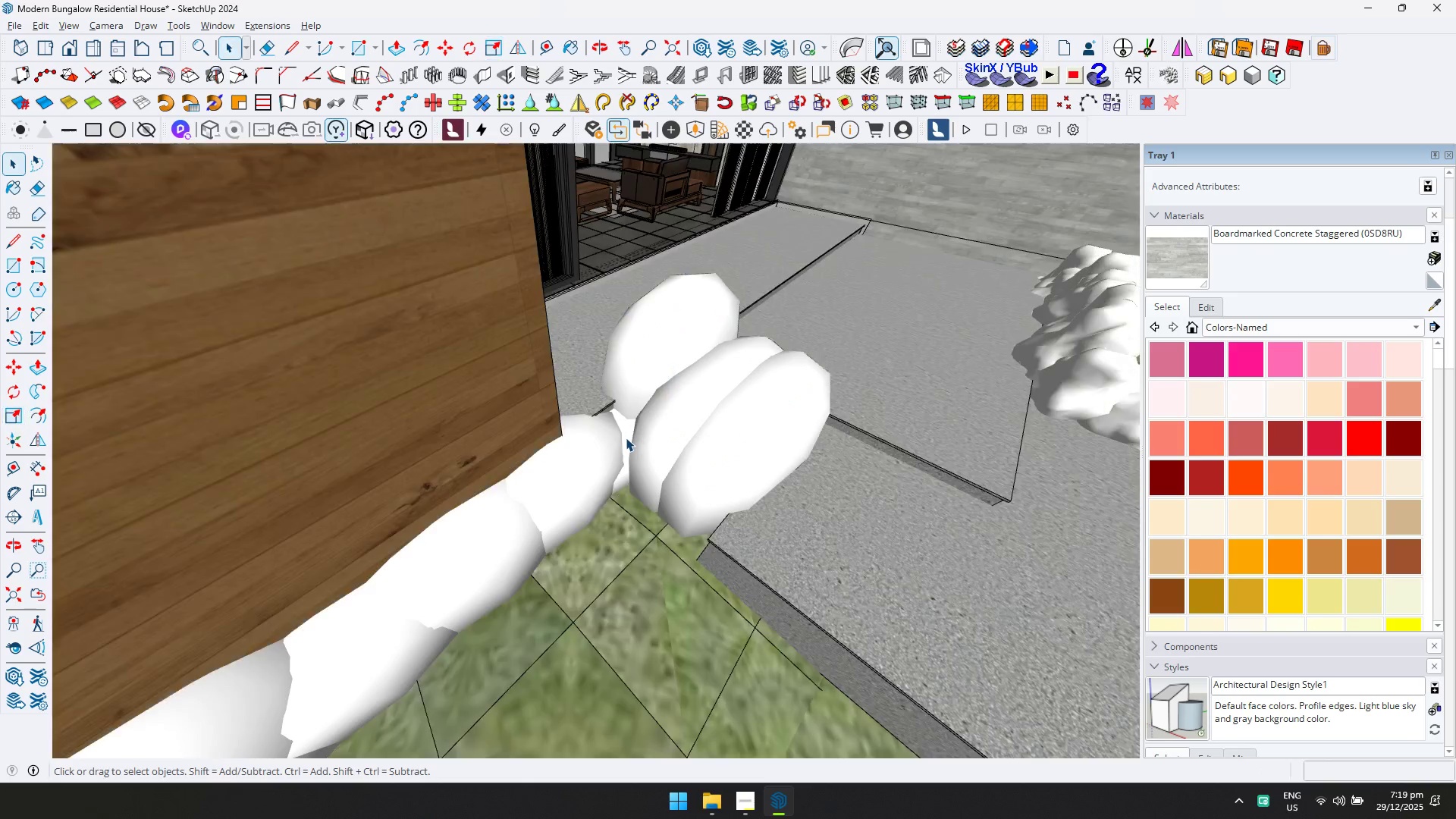 
key(Escape)
 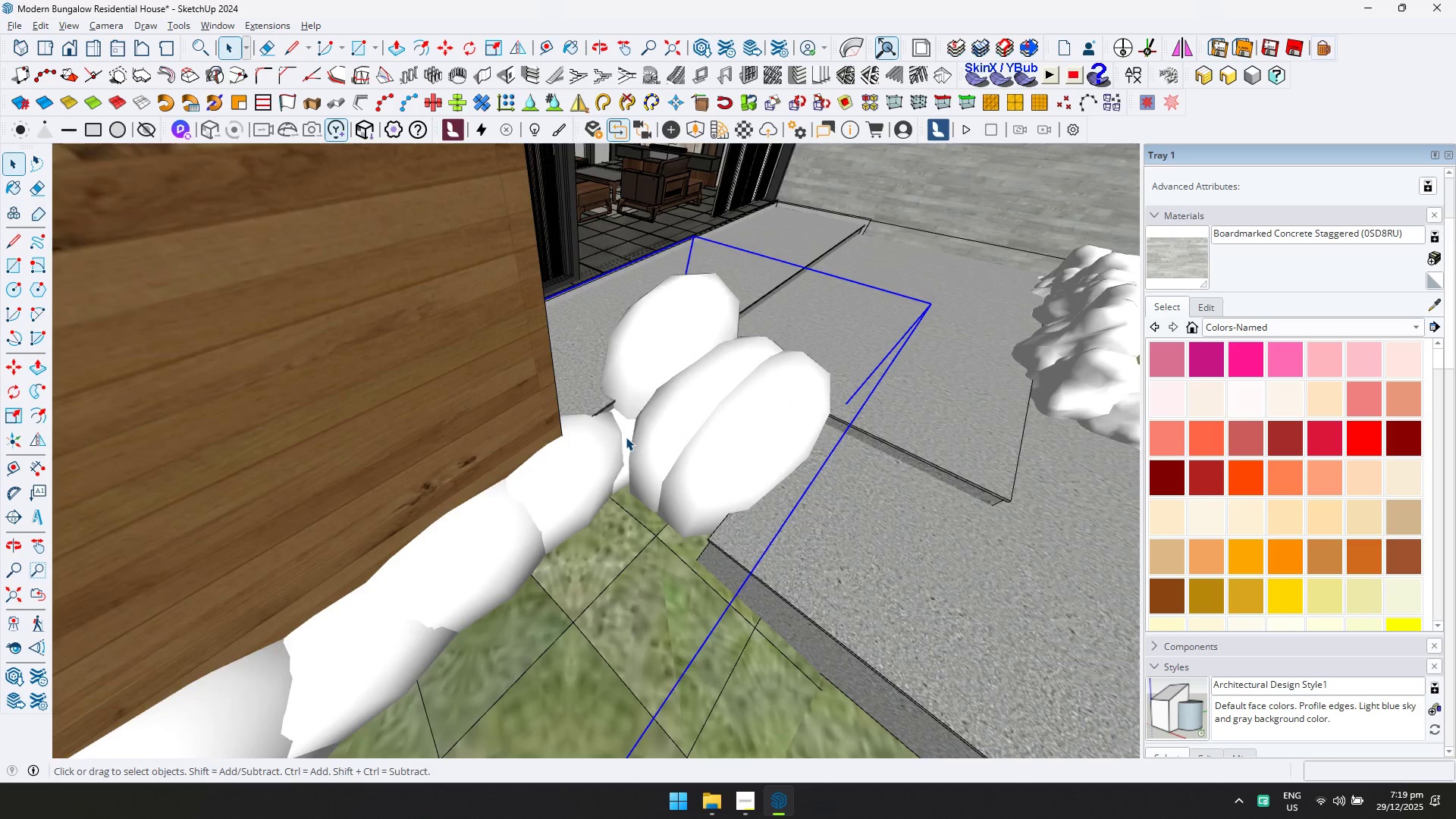 
double_click([626, 437])
 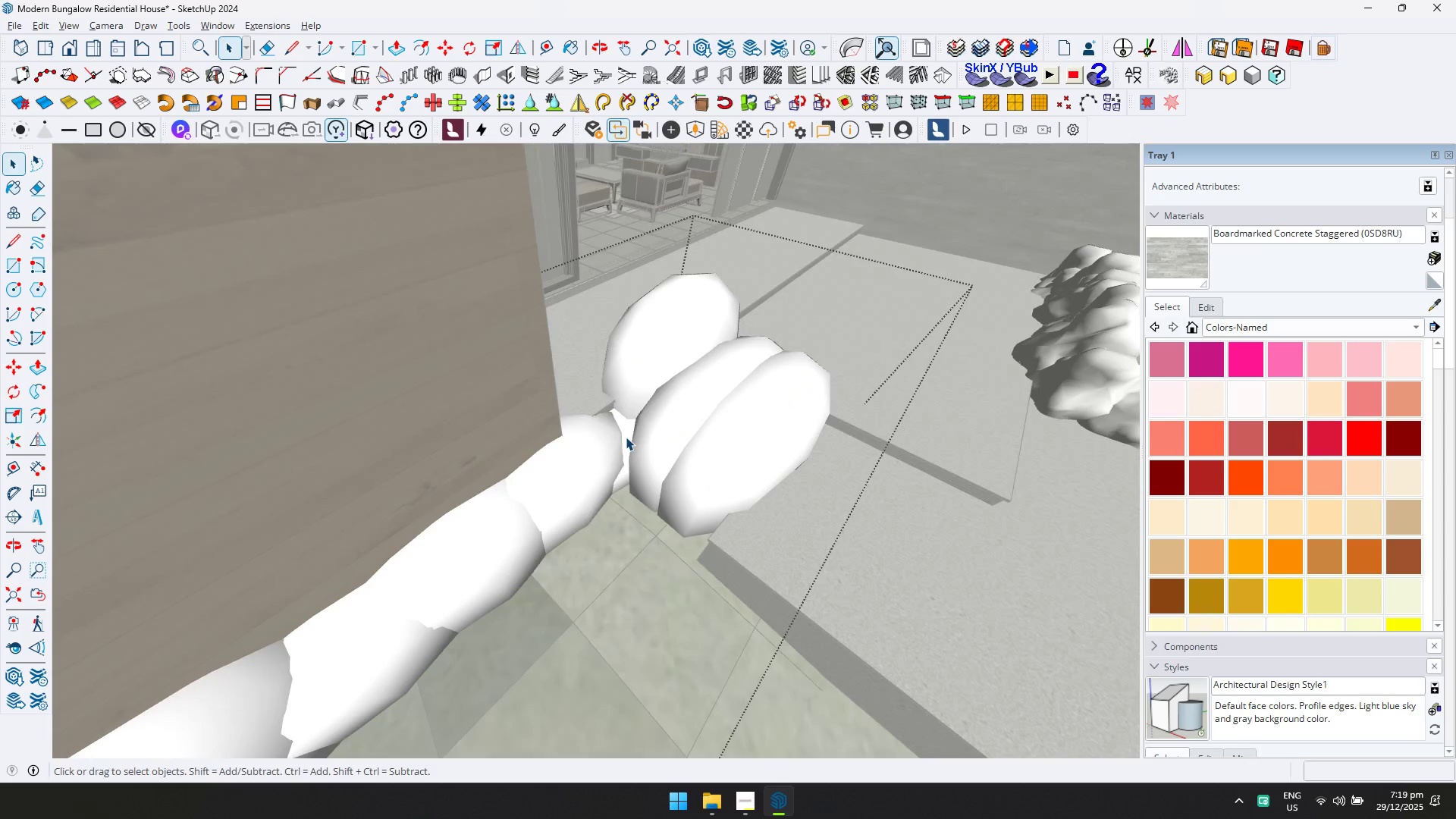 
triple_click([626, 437])
 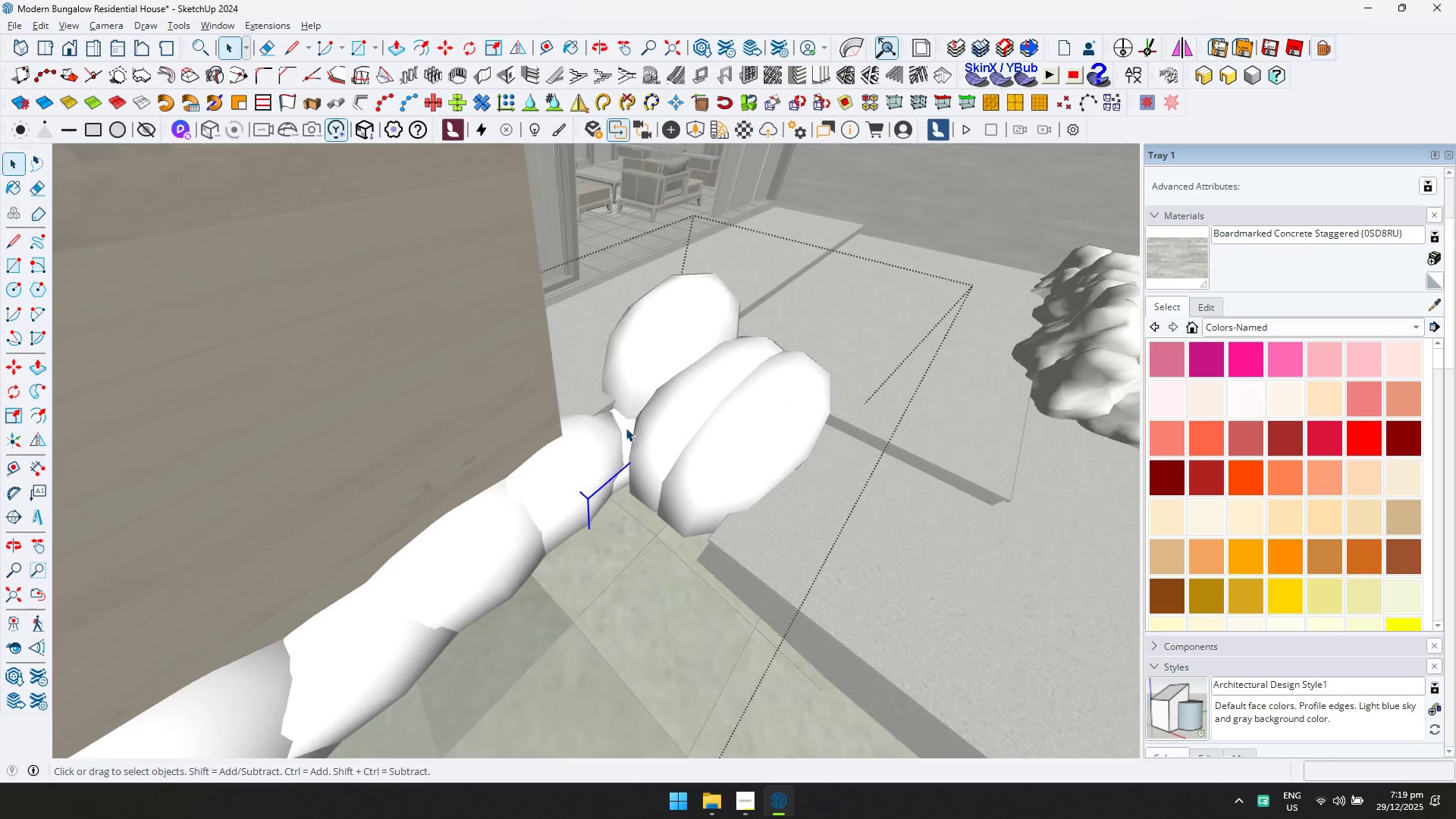 
triple_click([626, 428])
 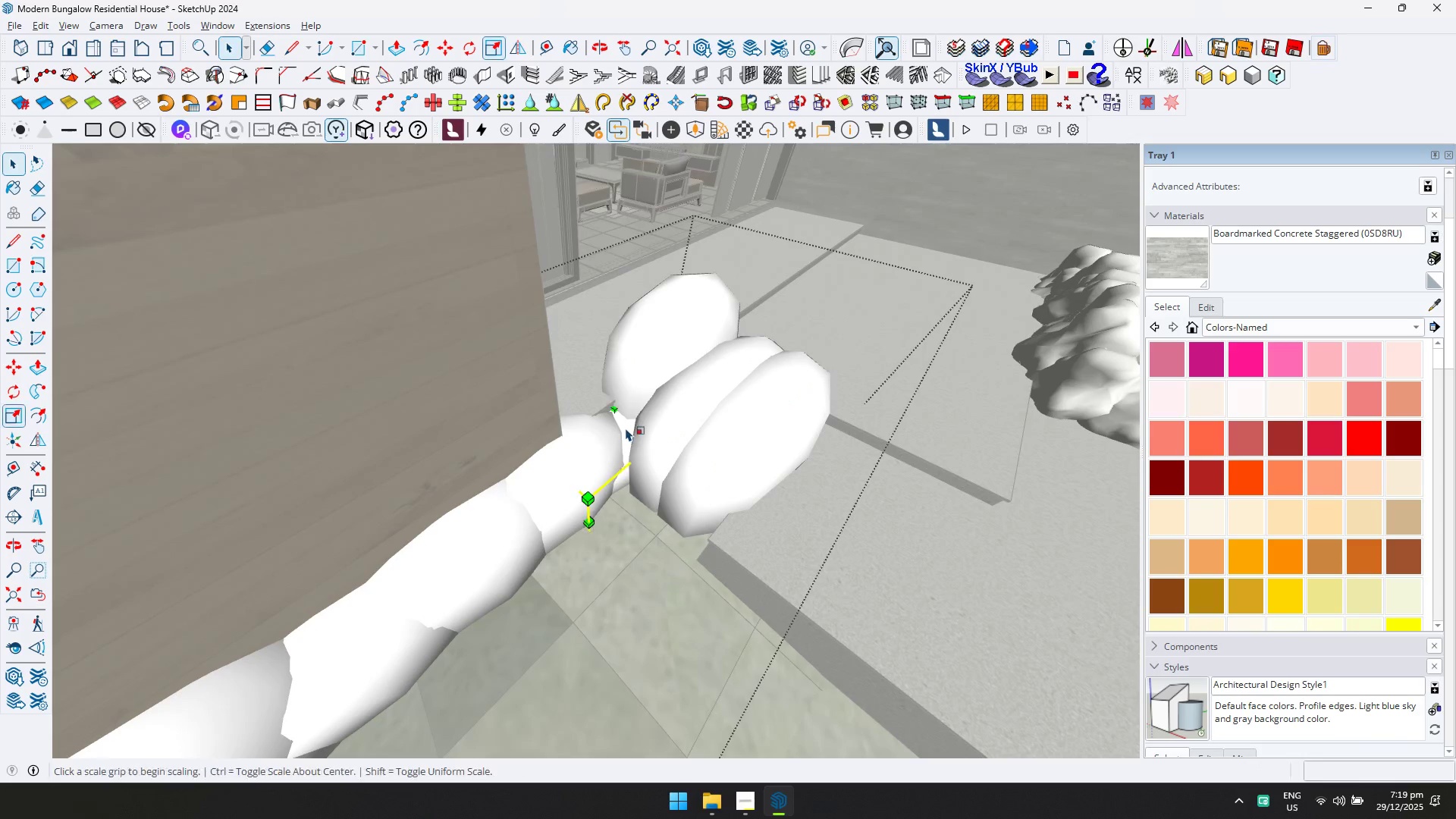 
key(S)
 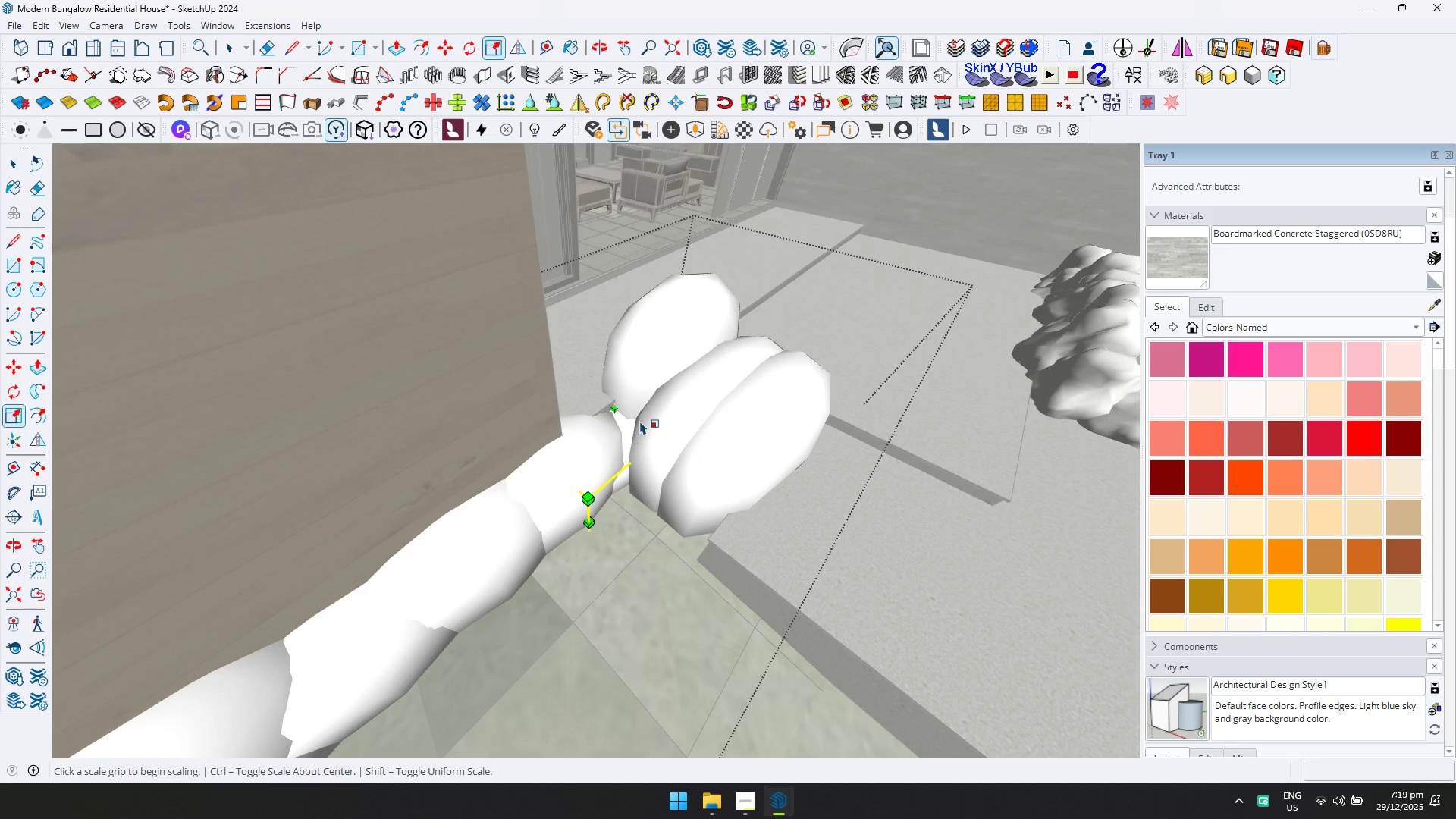 
left_click([620, 405])
 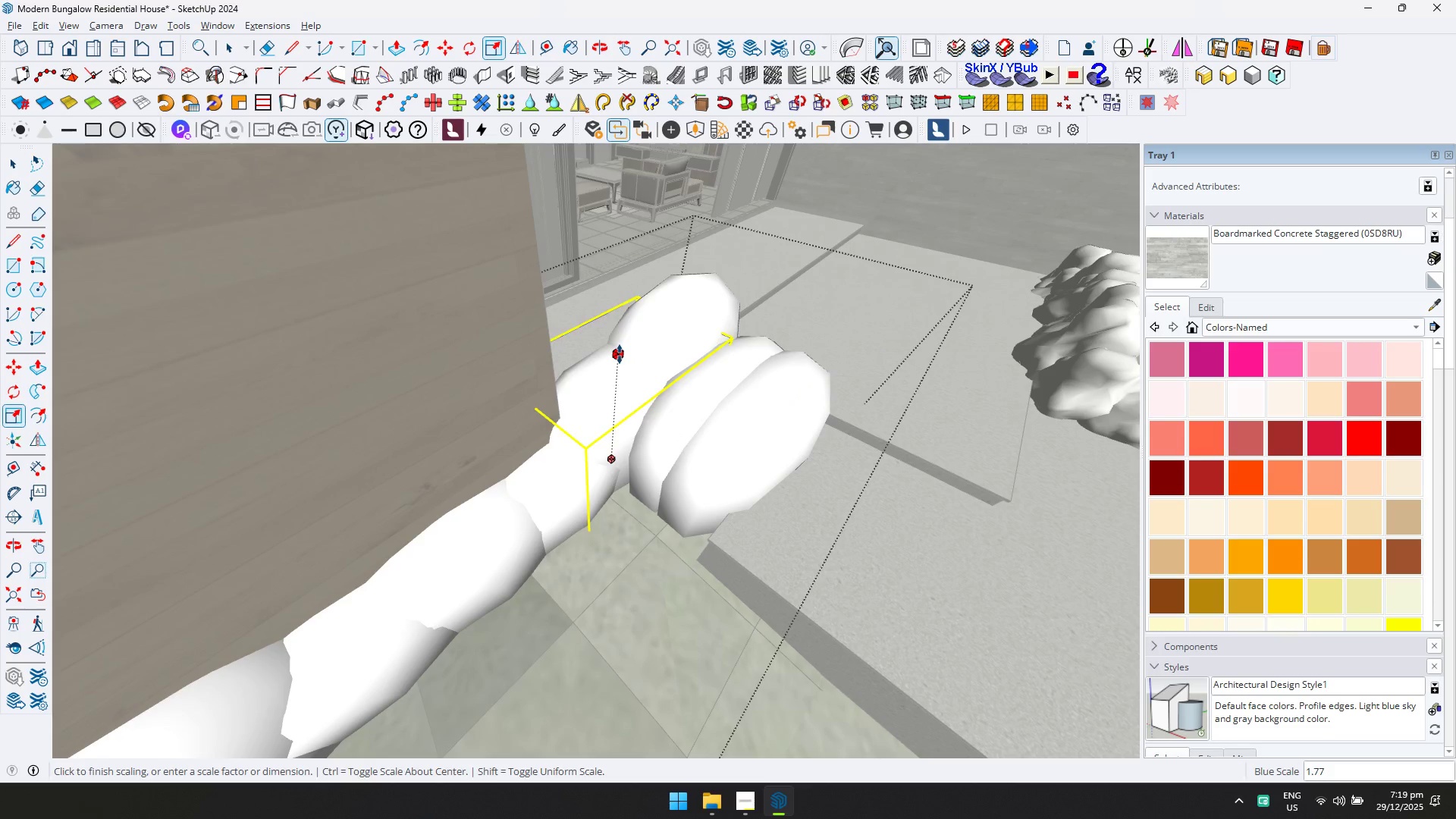 
left_click([620, 362])
 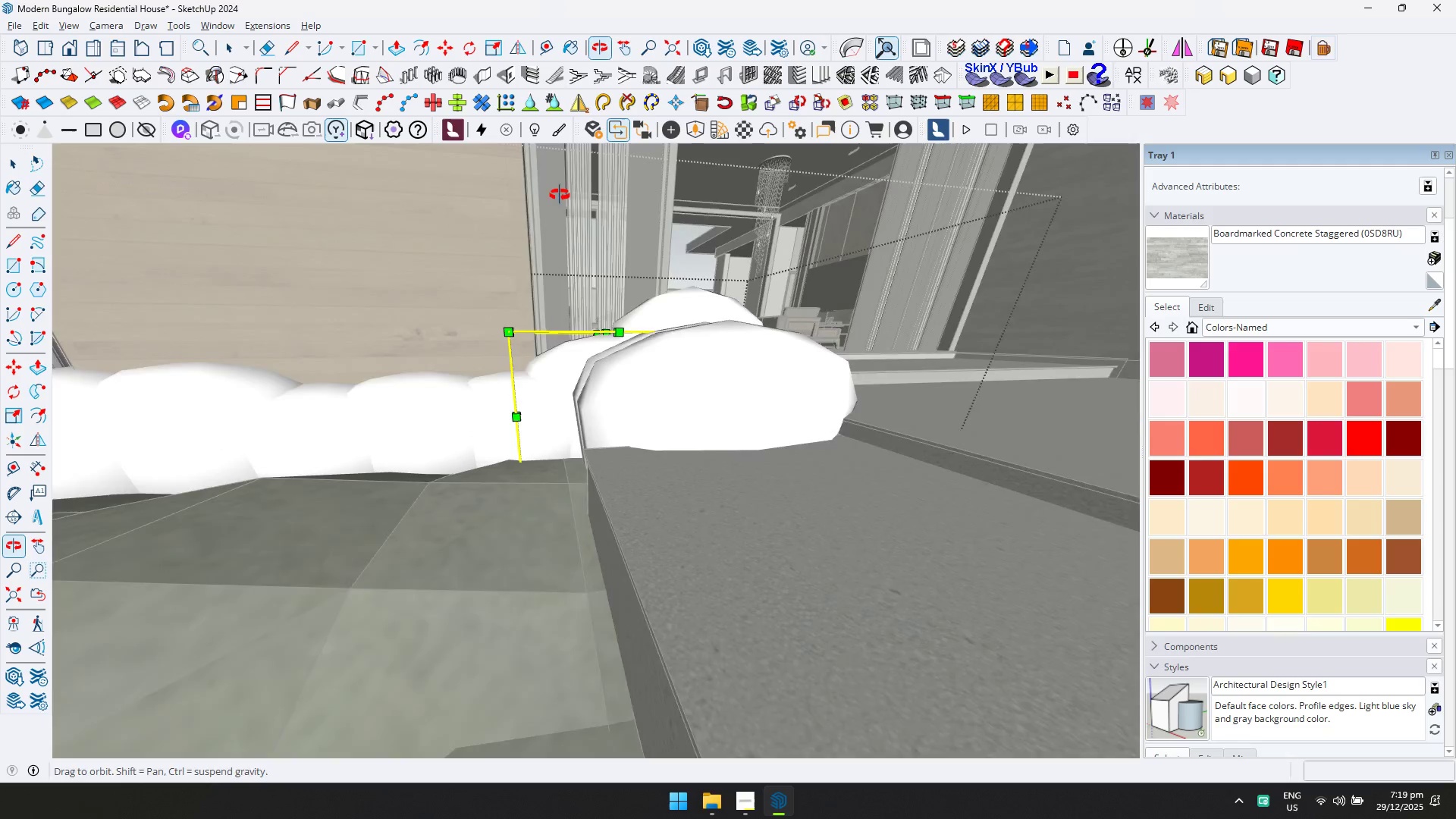 
key(Space)
 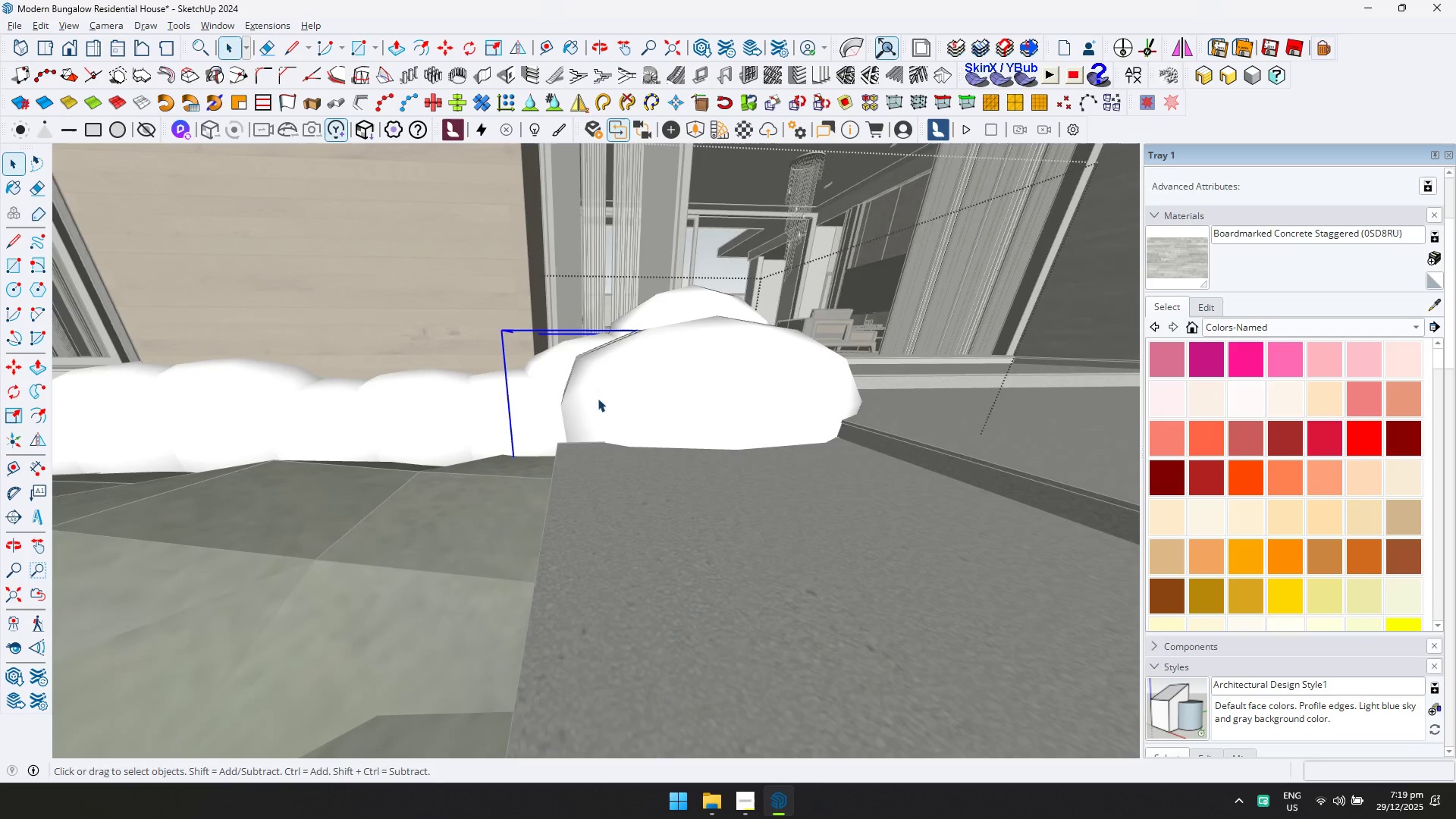 
key(Escape)
 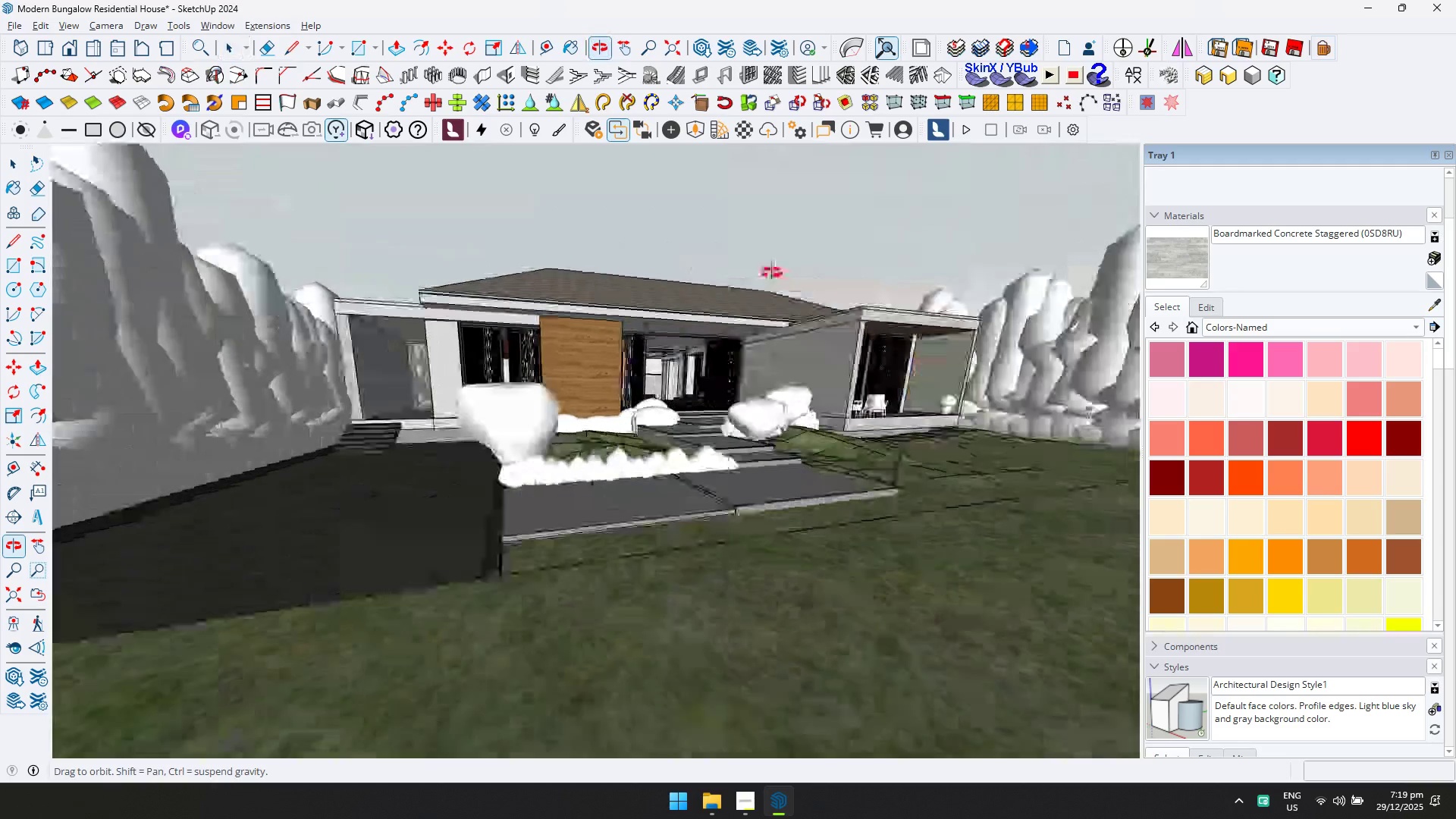 
scroll: coordinate [673, 429], scroll_direction: down, amount: 26.0
 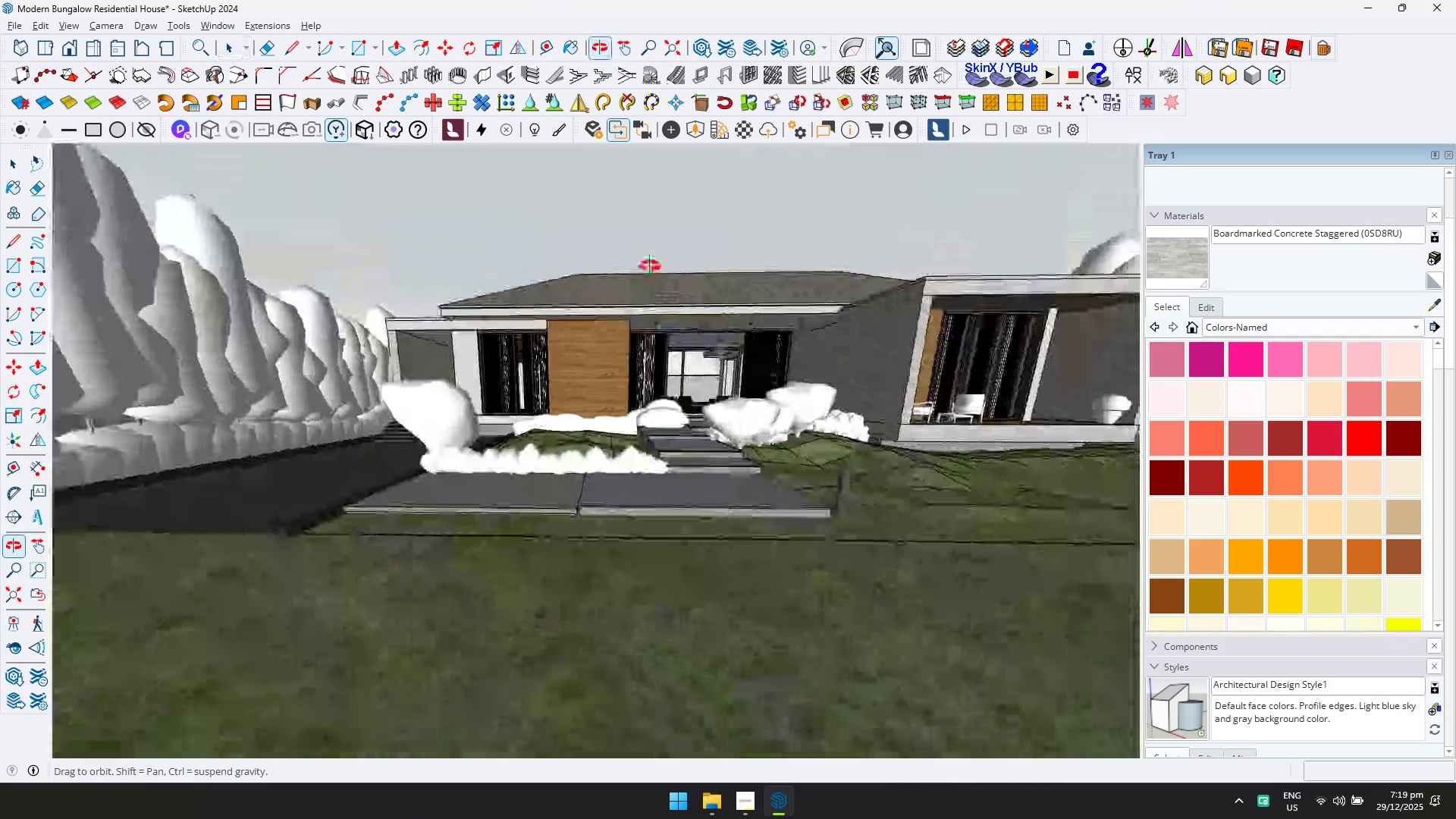 
hold_key(key=ControlLeft, duration=0.39)
 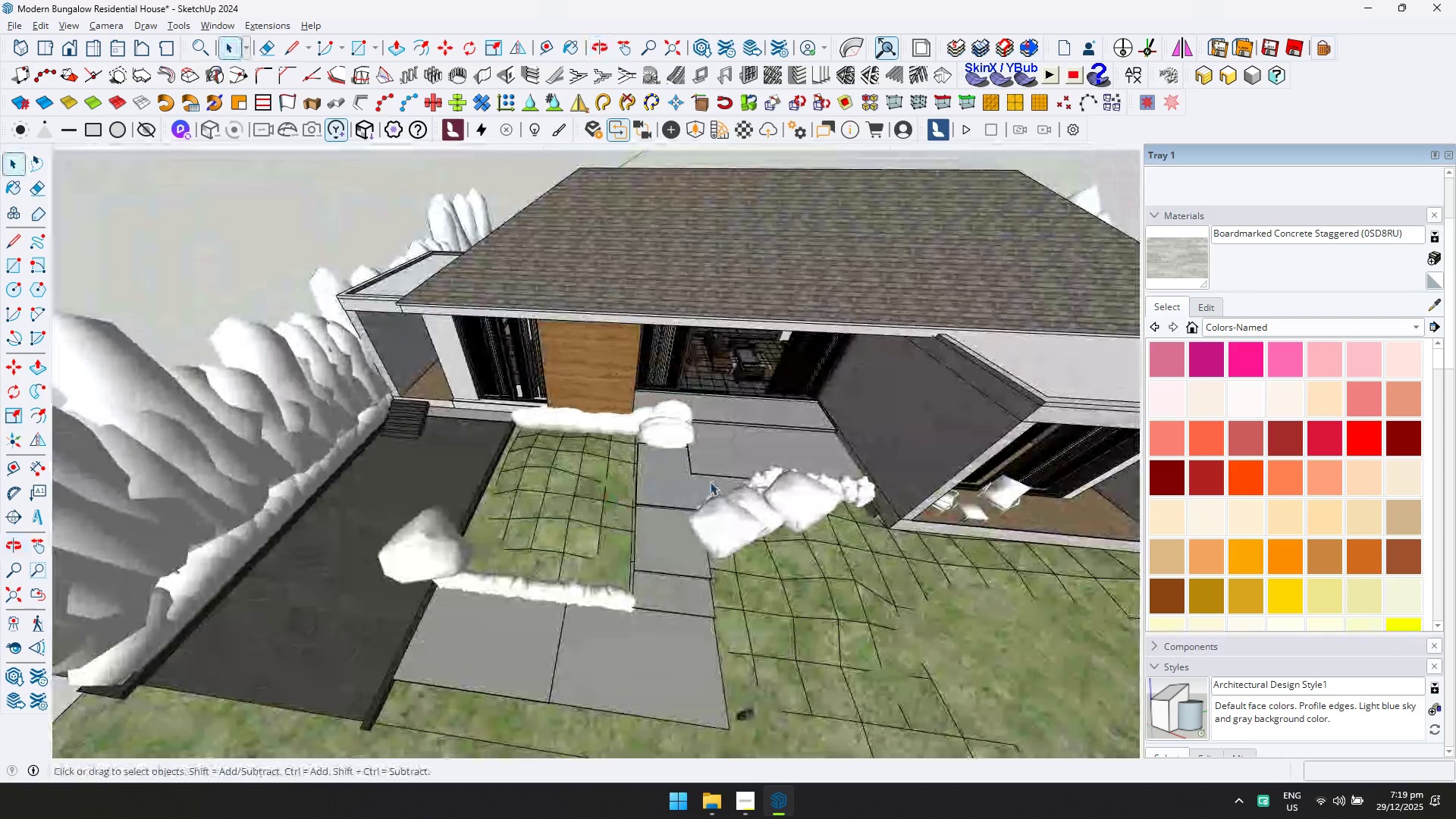 
key(Shift+ShiftLeft)
 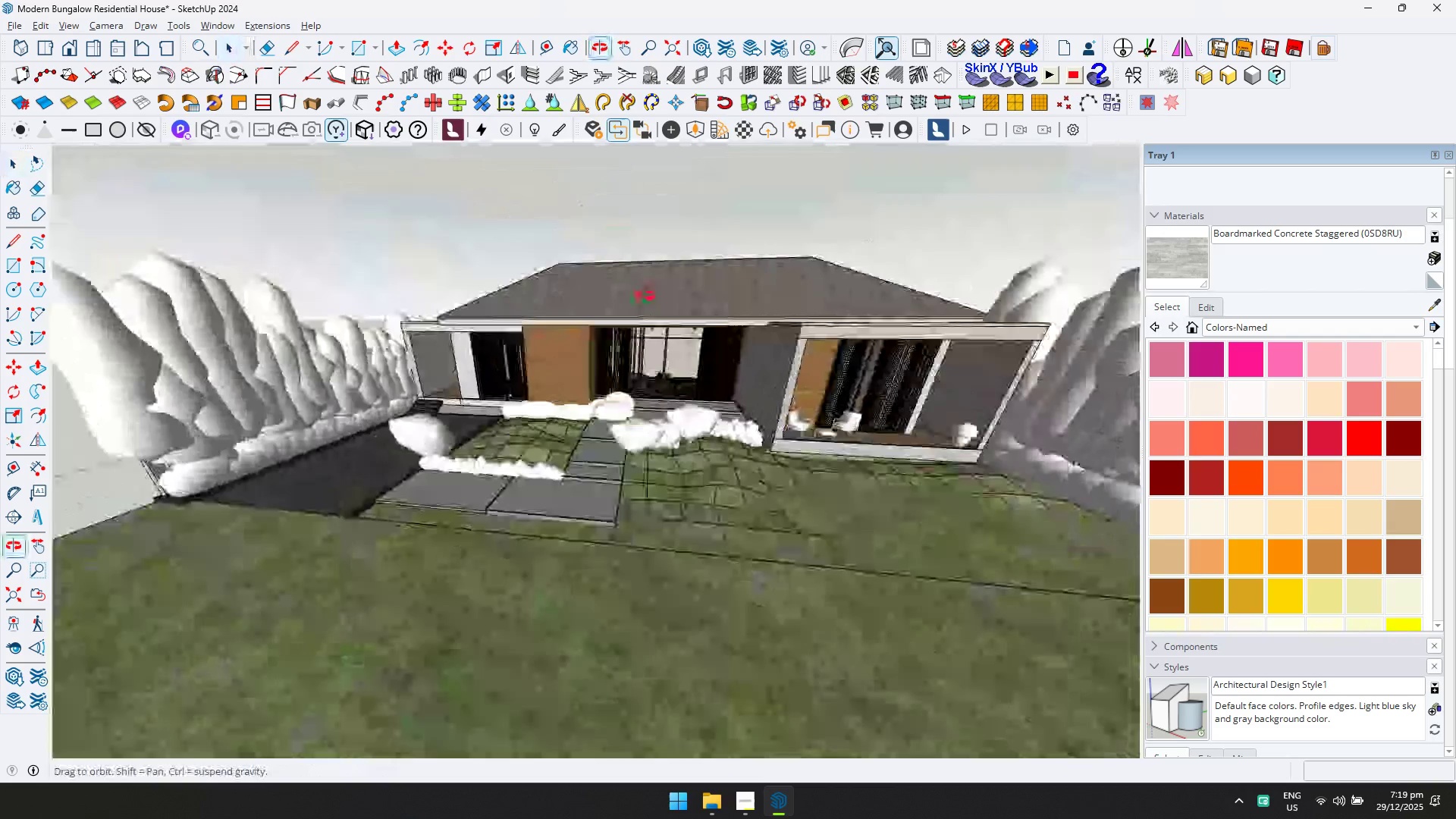 
scroll: coordinate [711, 482], scroll_direction: down, amount: 3.0
 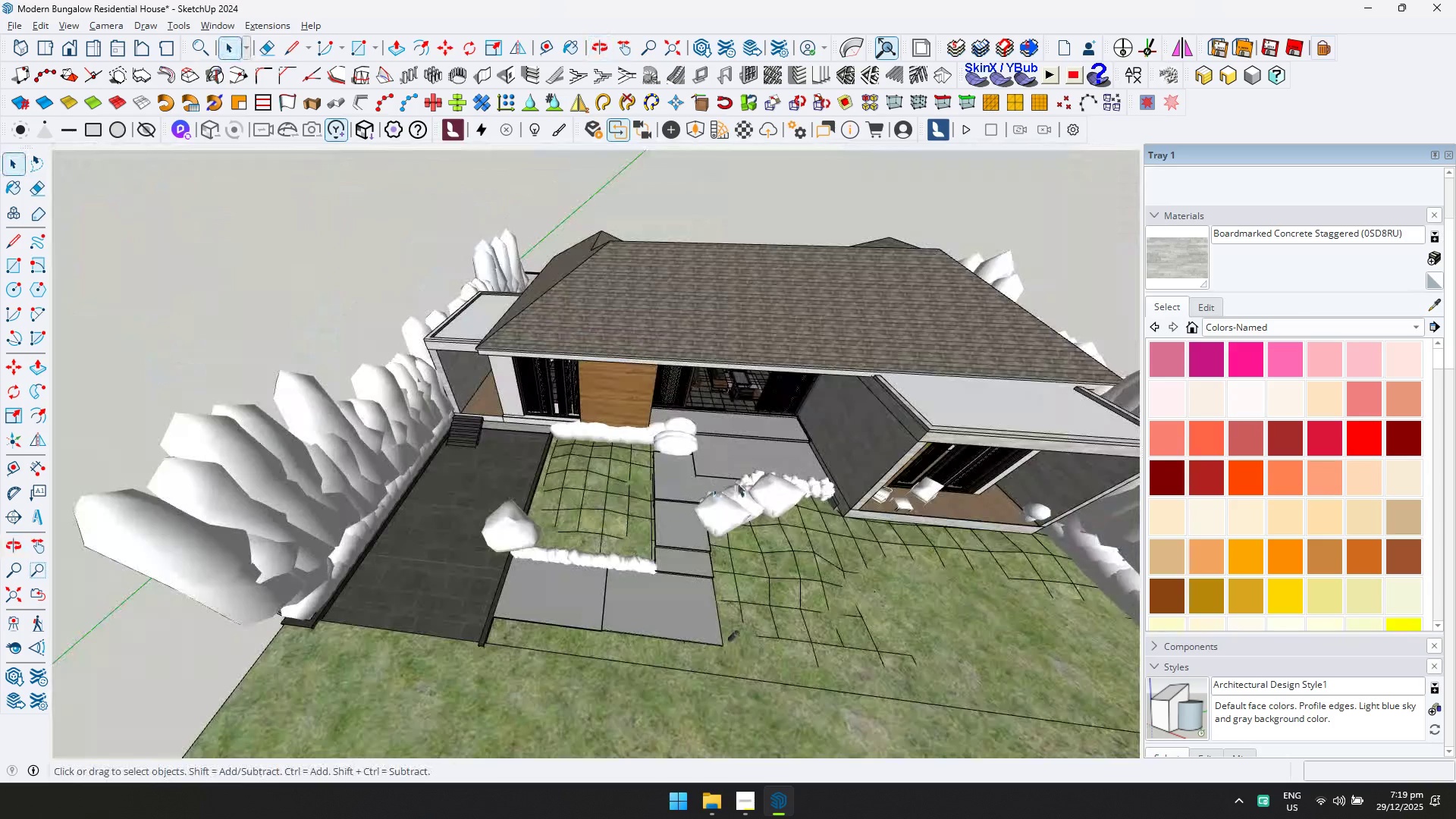 
key(Shift+ShiftLeft)
 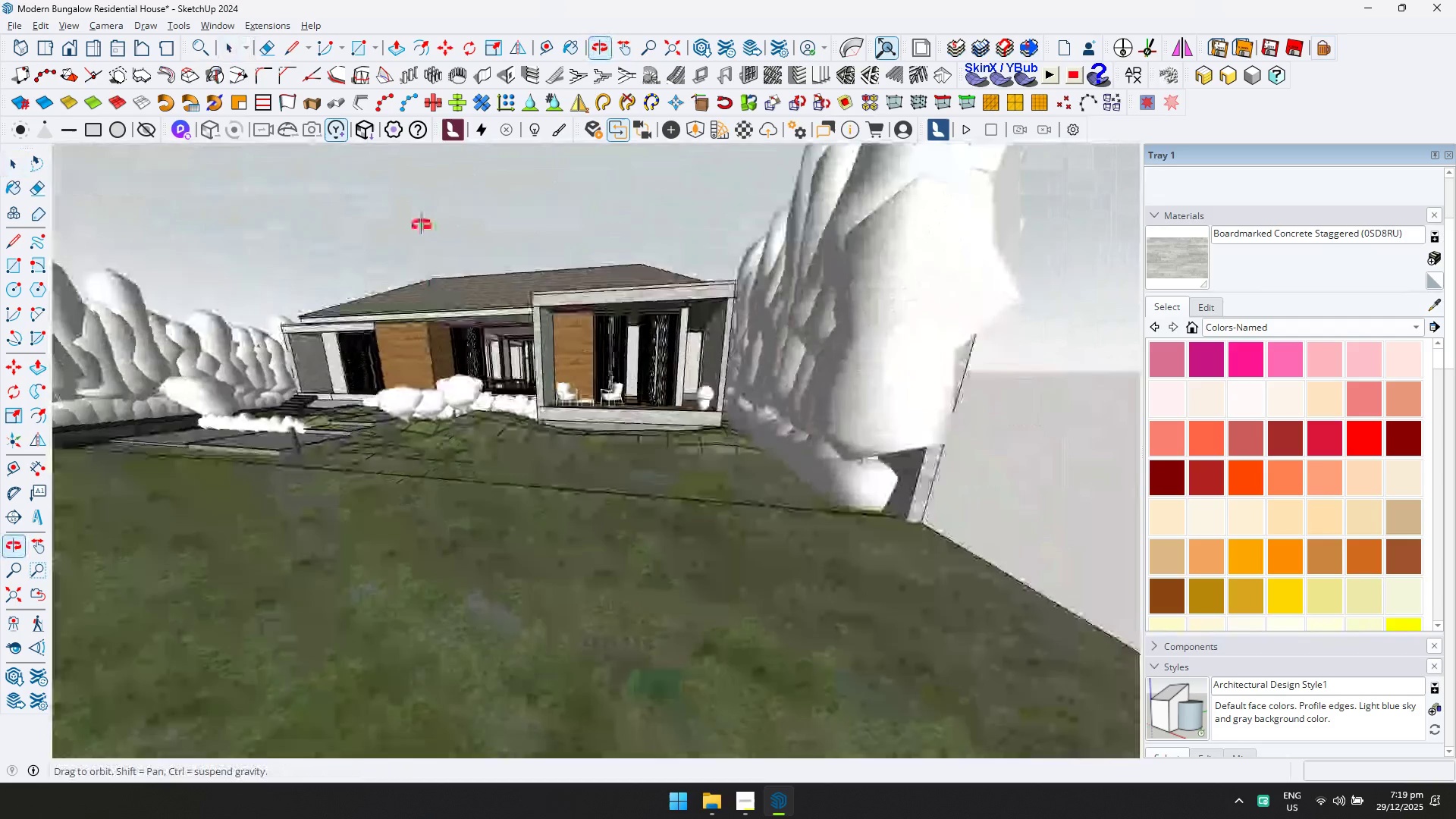 
key(Shift+ShiftLeft)
 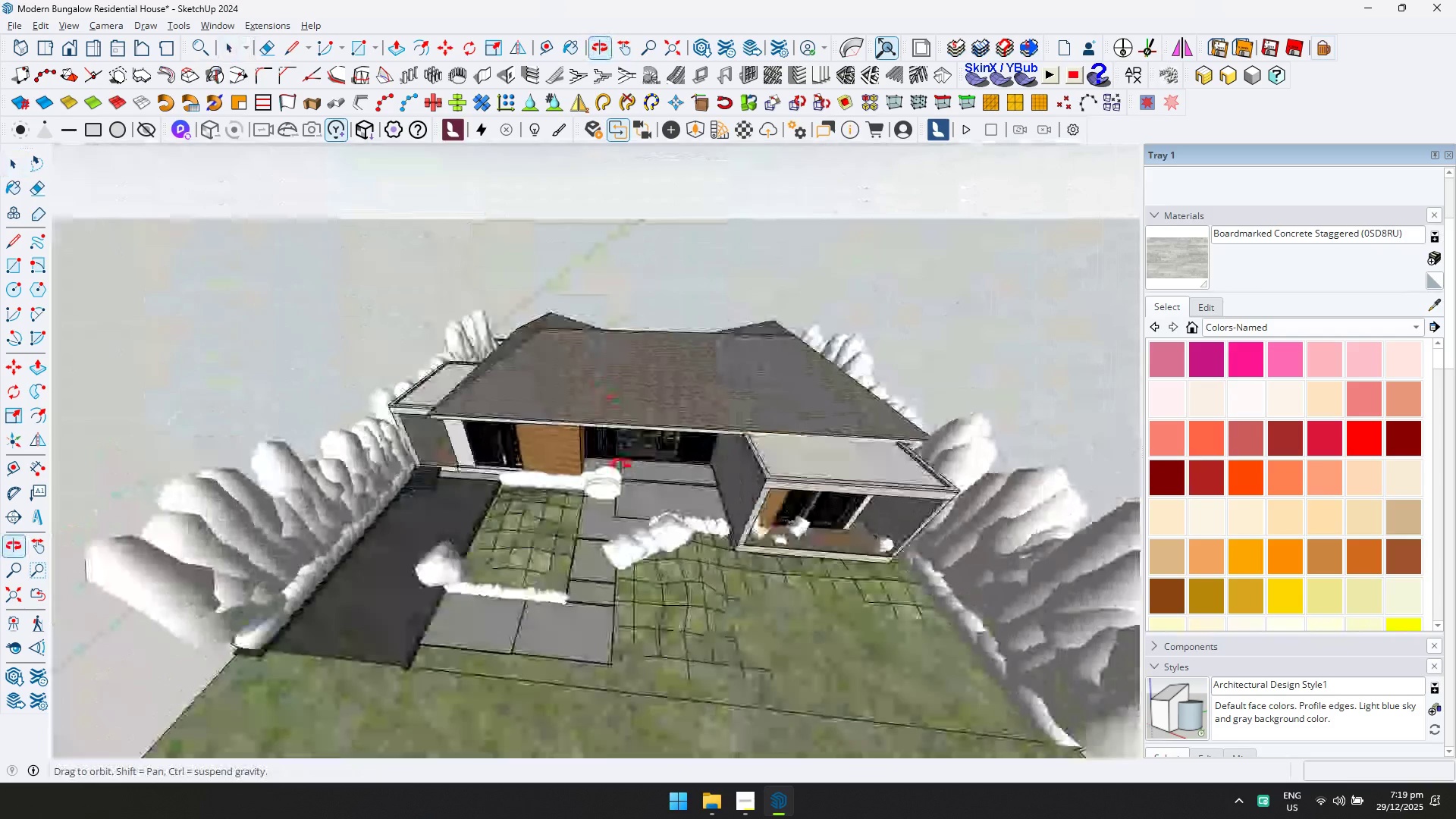 
key(Control+ControlLeft)
 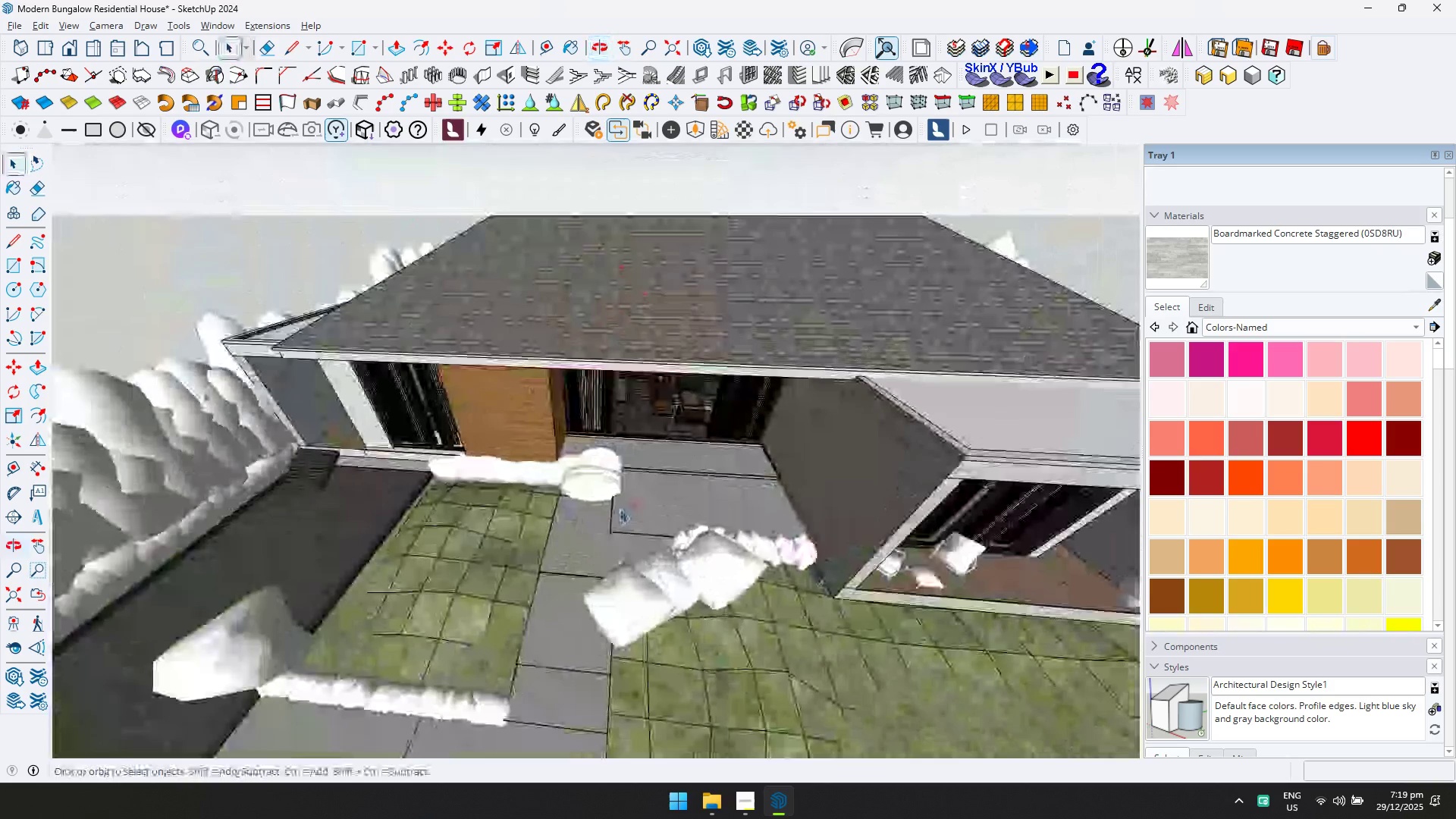 
key(Control+S)
 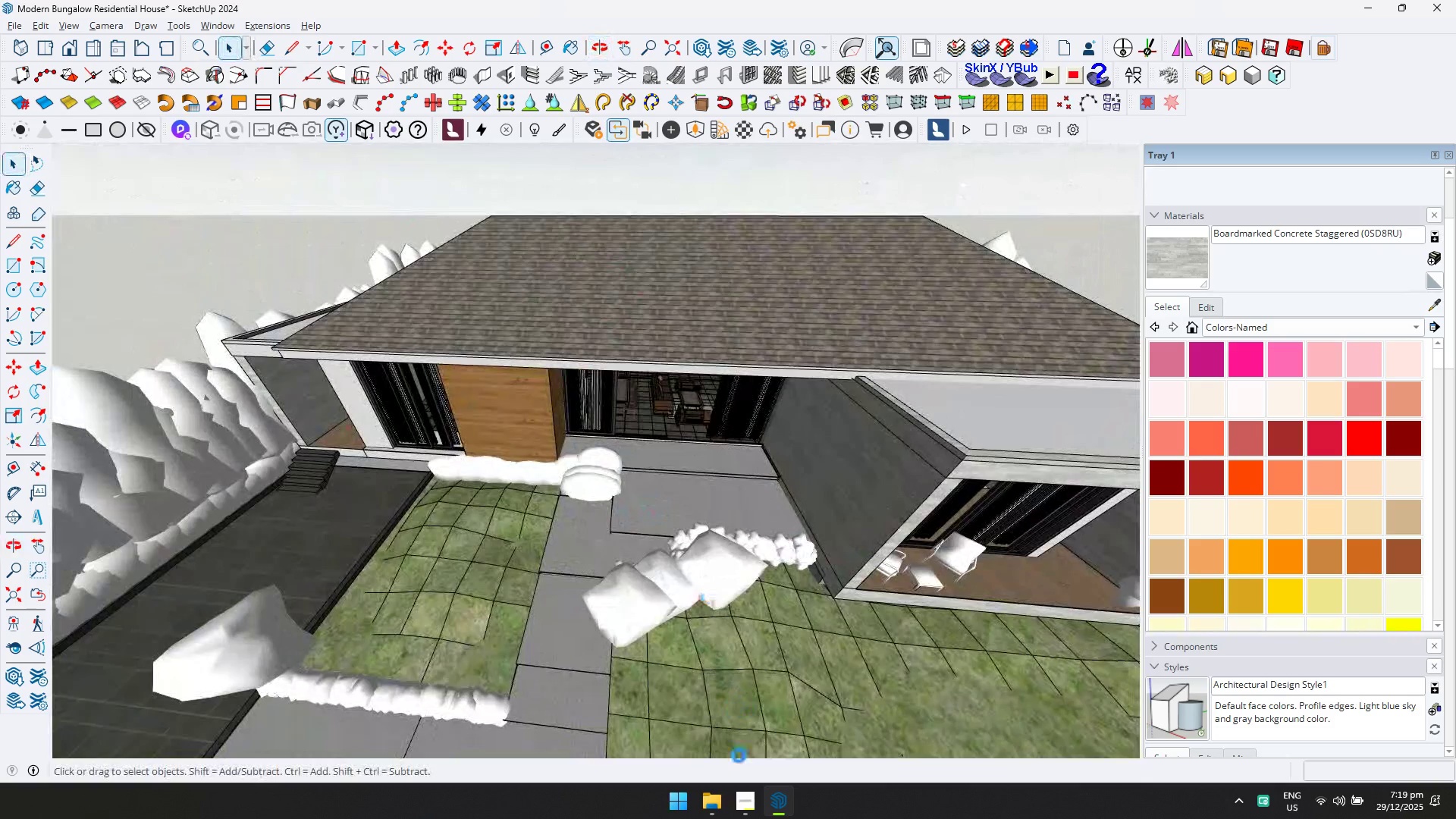 
scroll: coordinate [620, 509], scroll_direction: up, amount: 5.0
 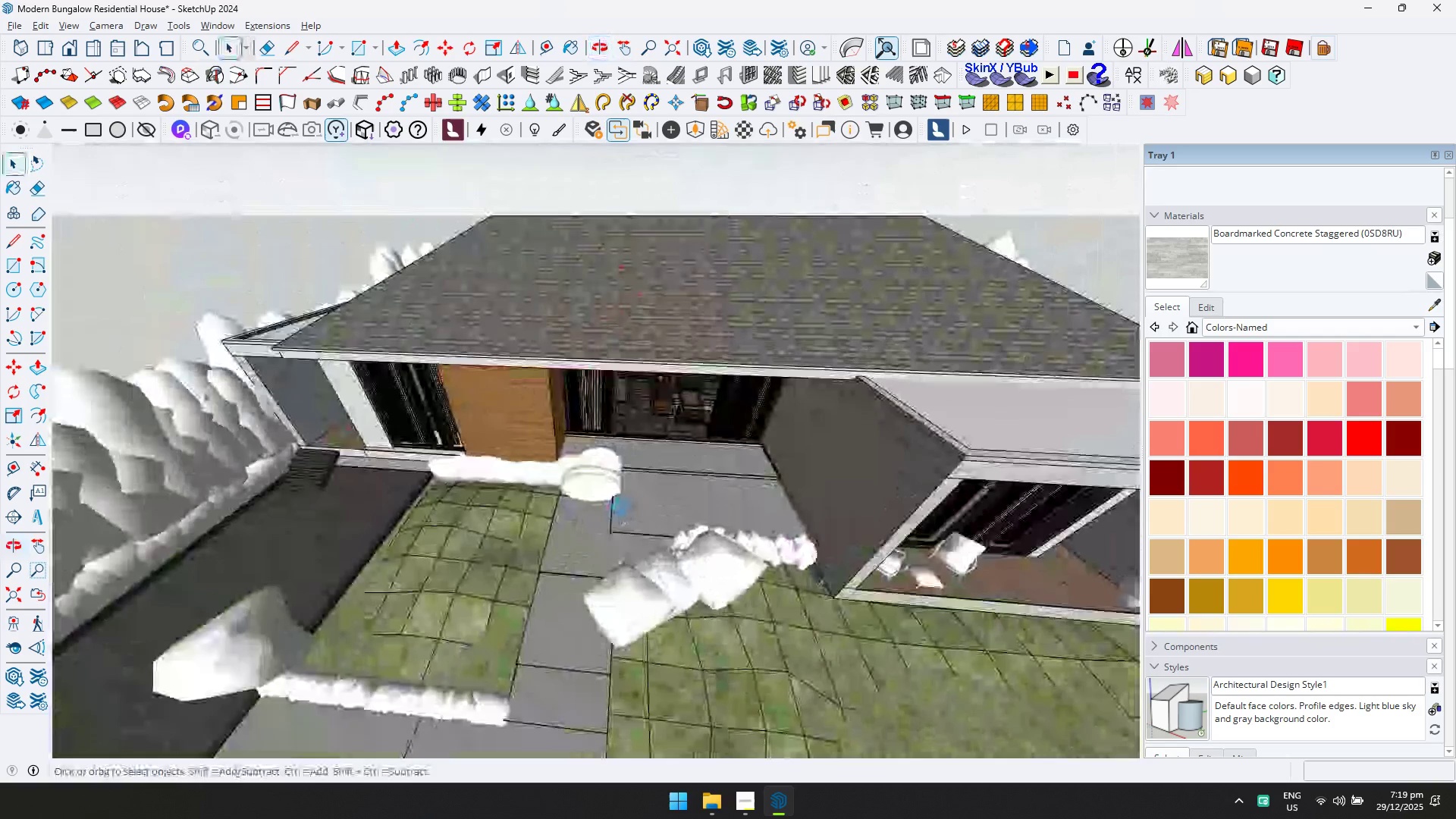 
left_click([744, 811])